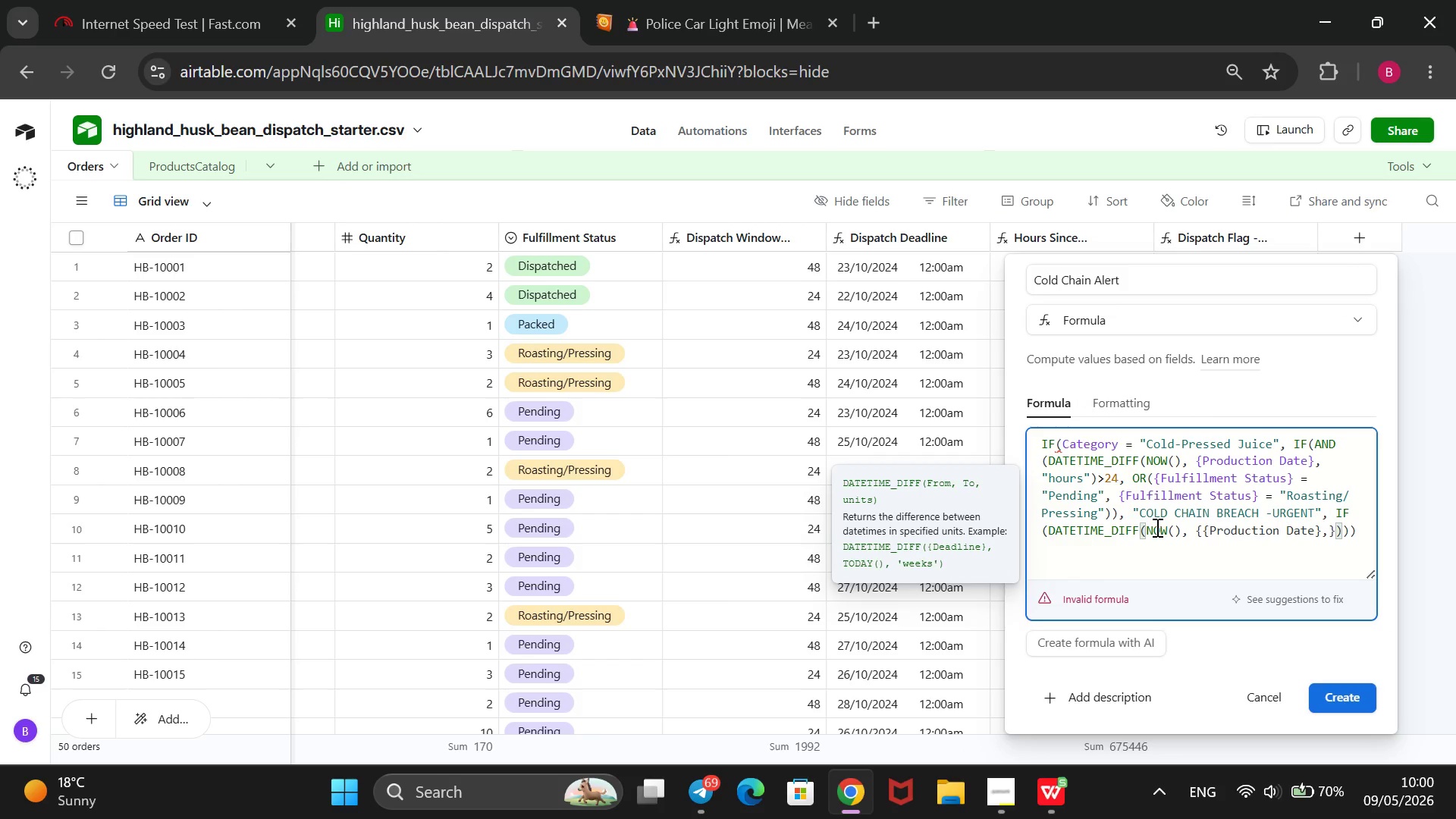 
key(ArrowLeft)
 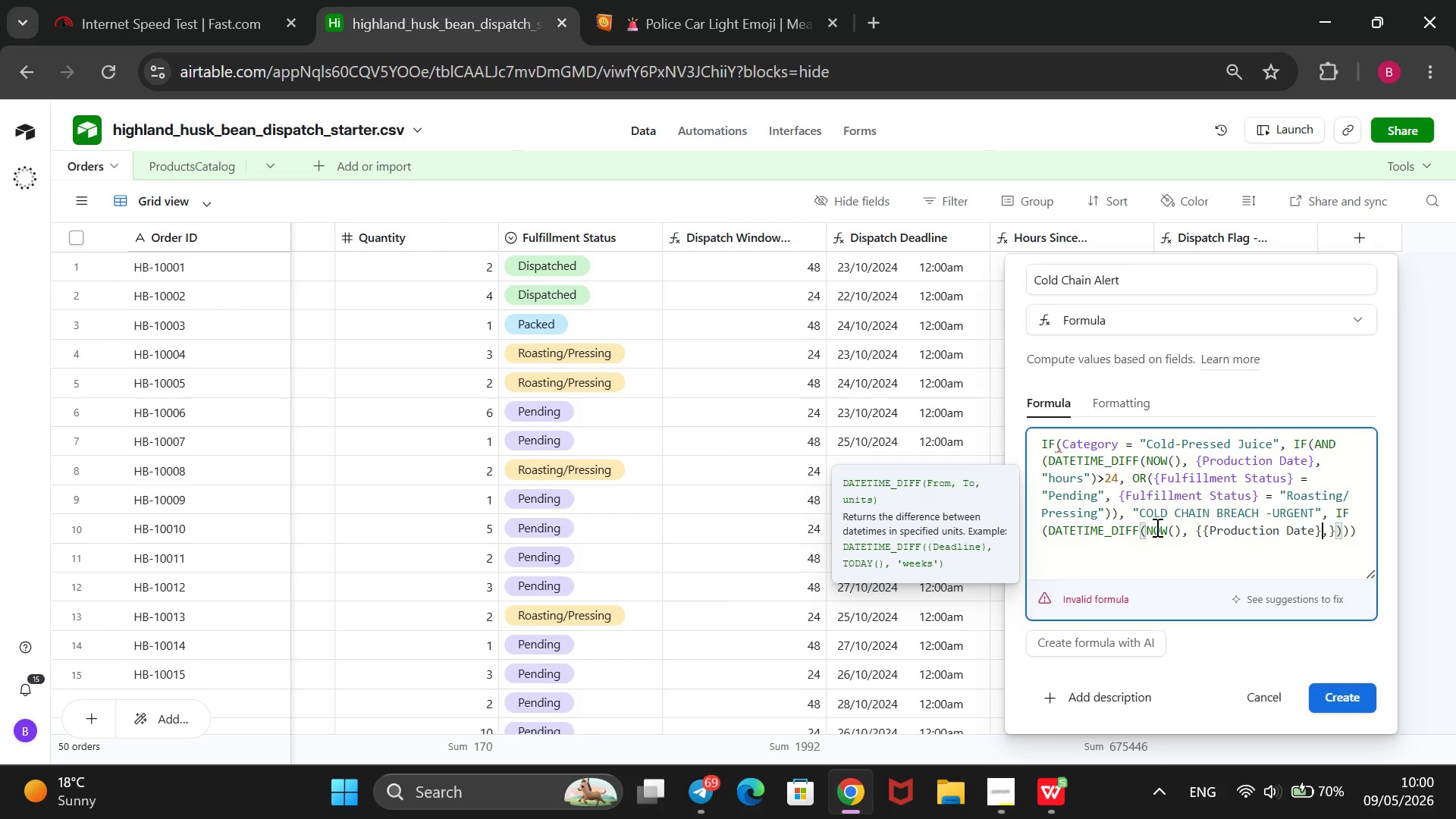 
key(ArrowLeft)
 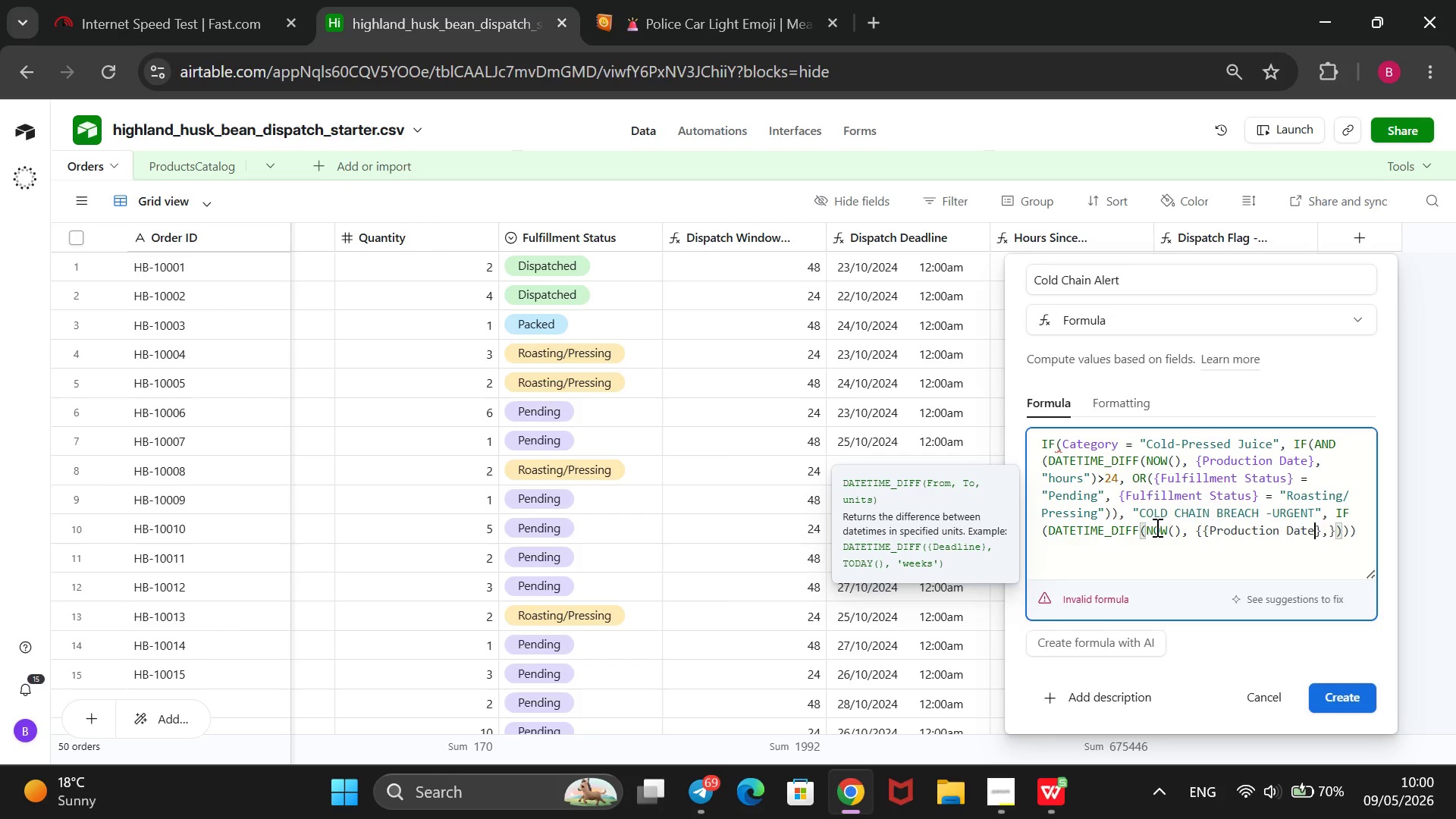 
key(ArrowLeft)
 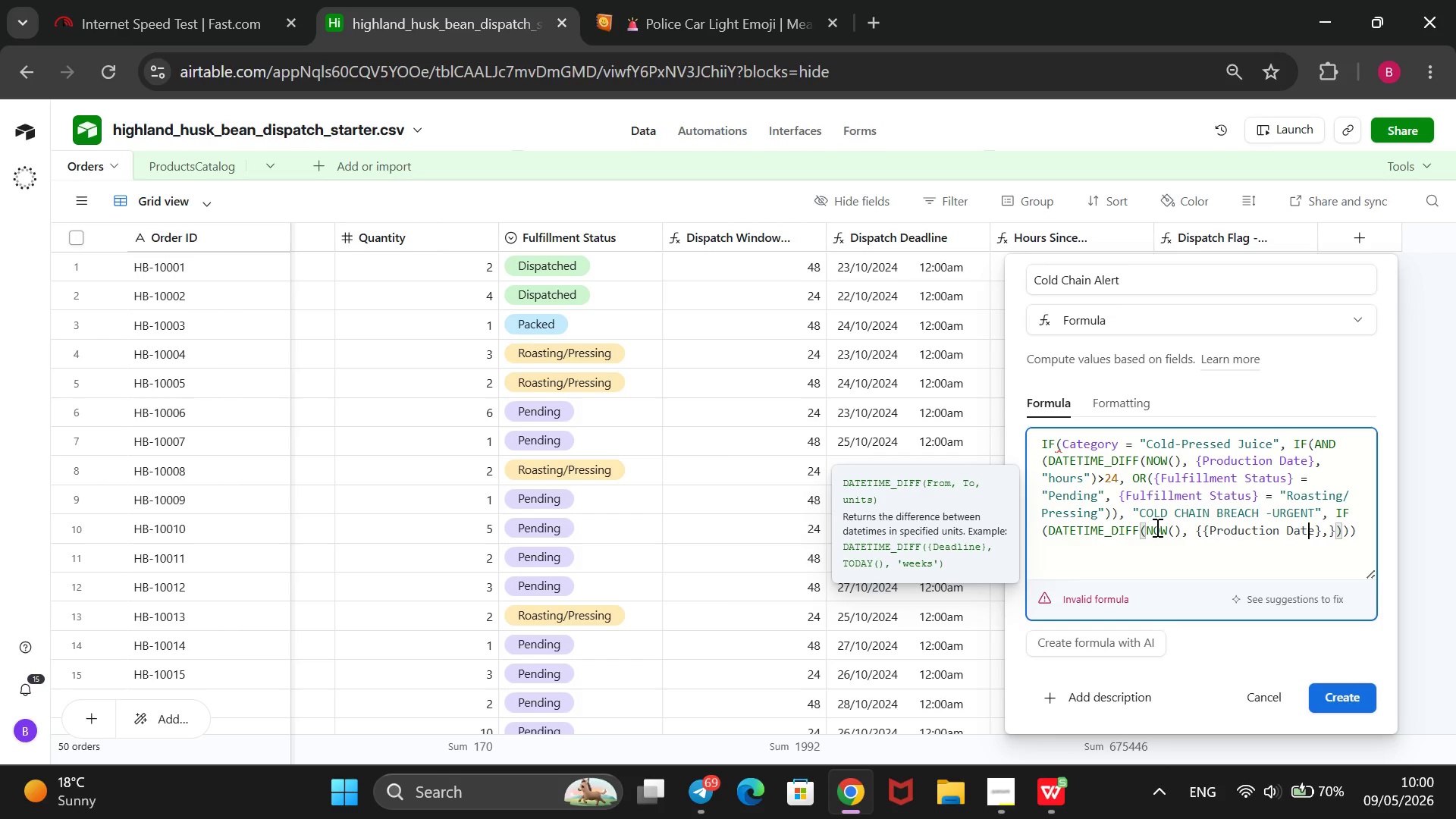 
key(ArrowLeft)
 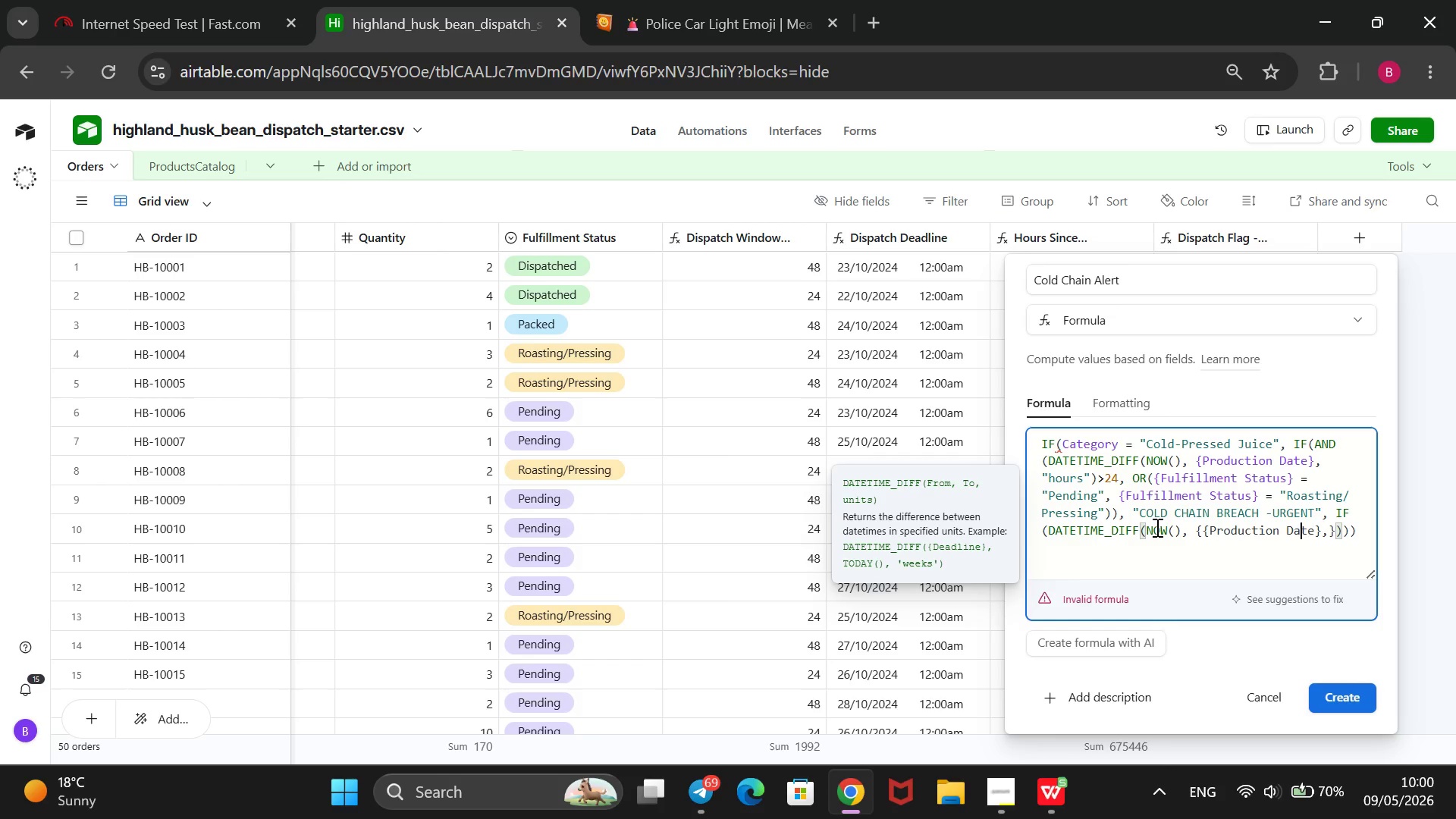 
key(ArrowLeft)
 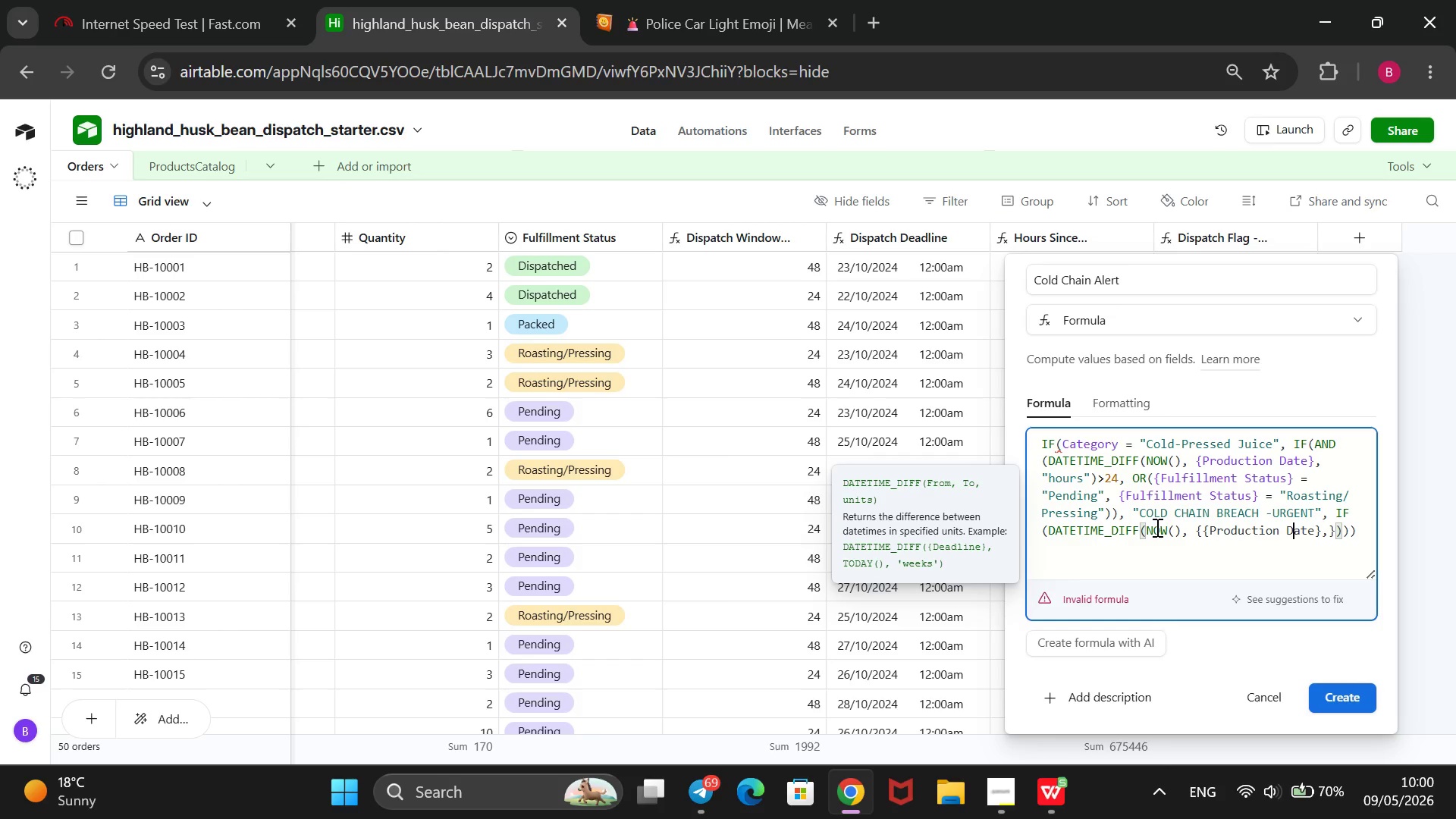 
key(ArrowLeft)
 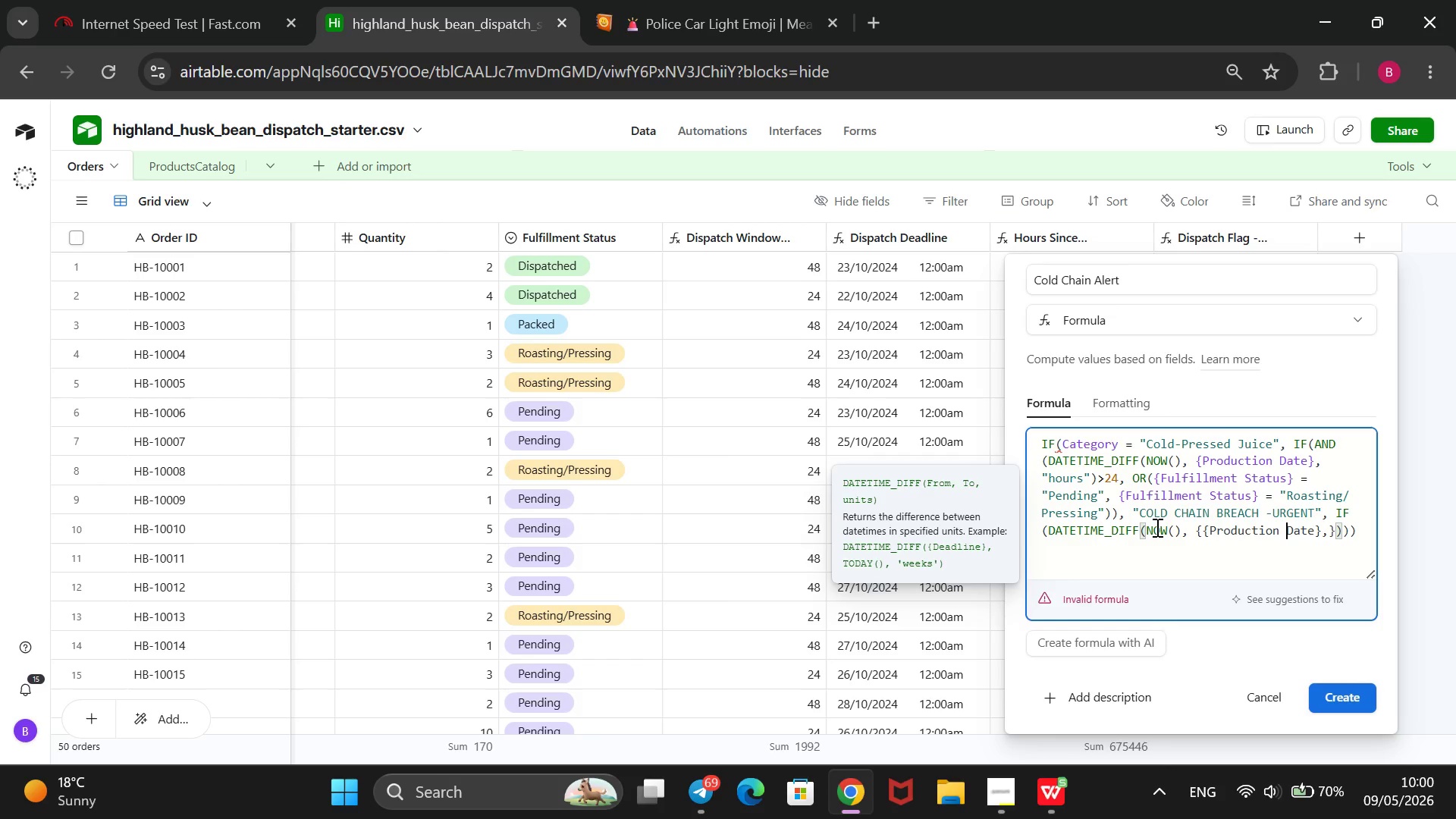 
key(ArrowLeft)
 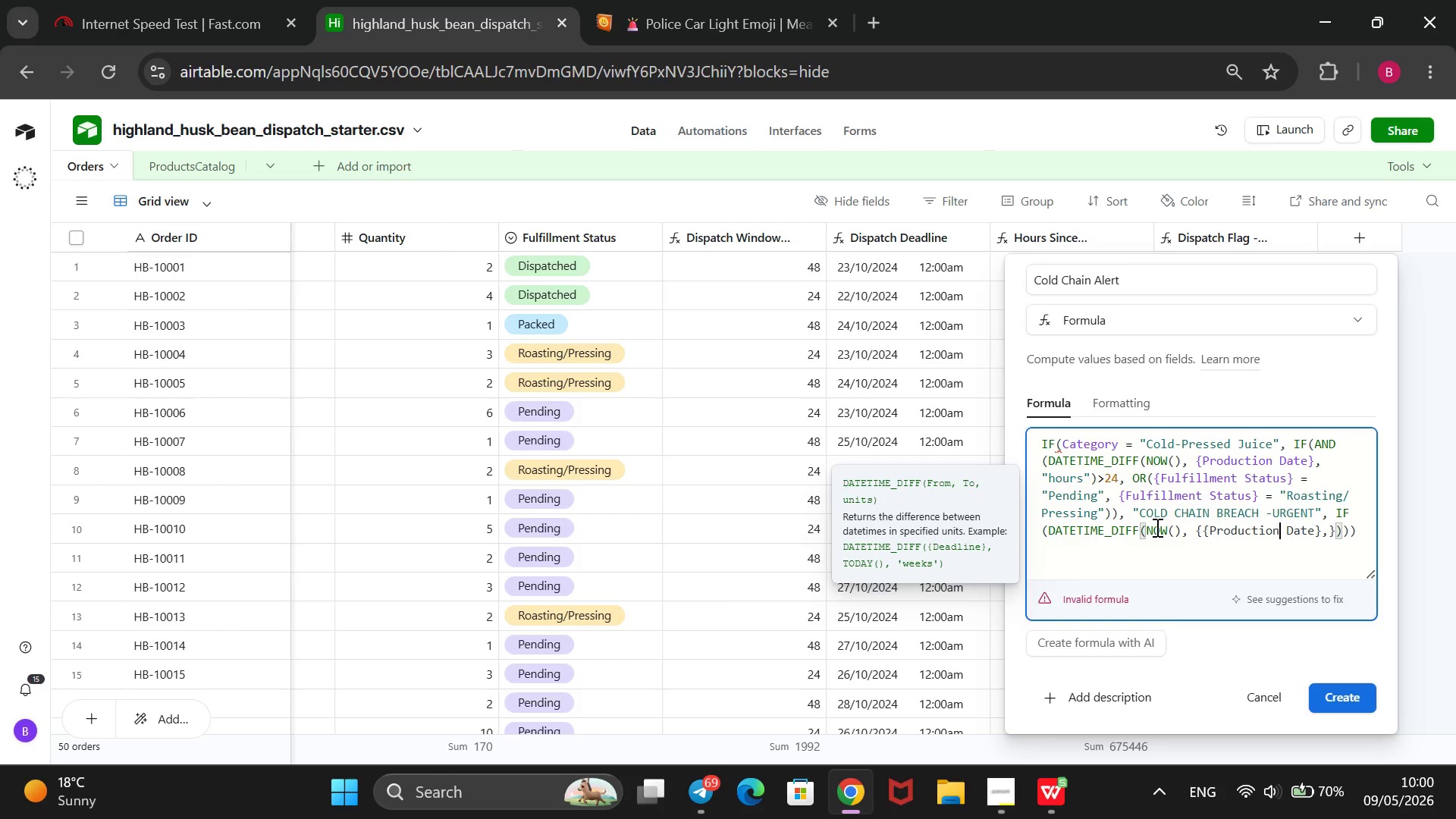 
key(ArrowLeft)
 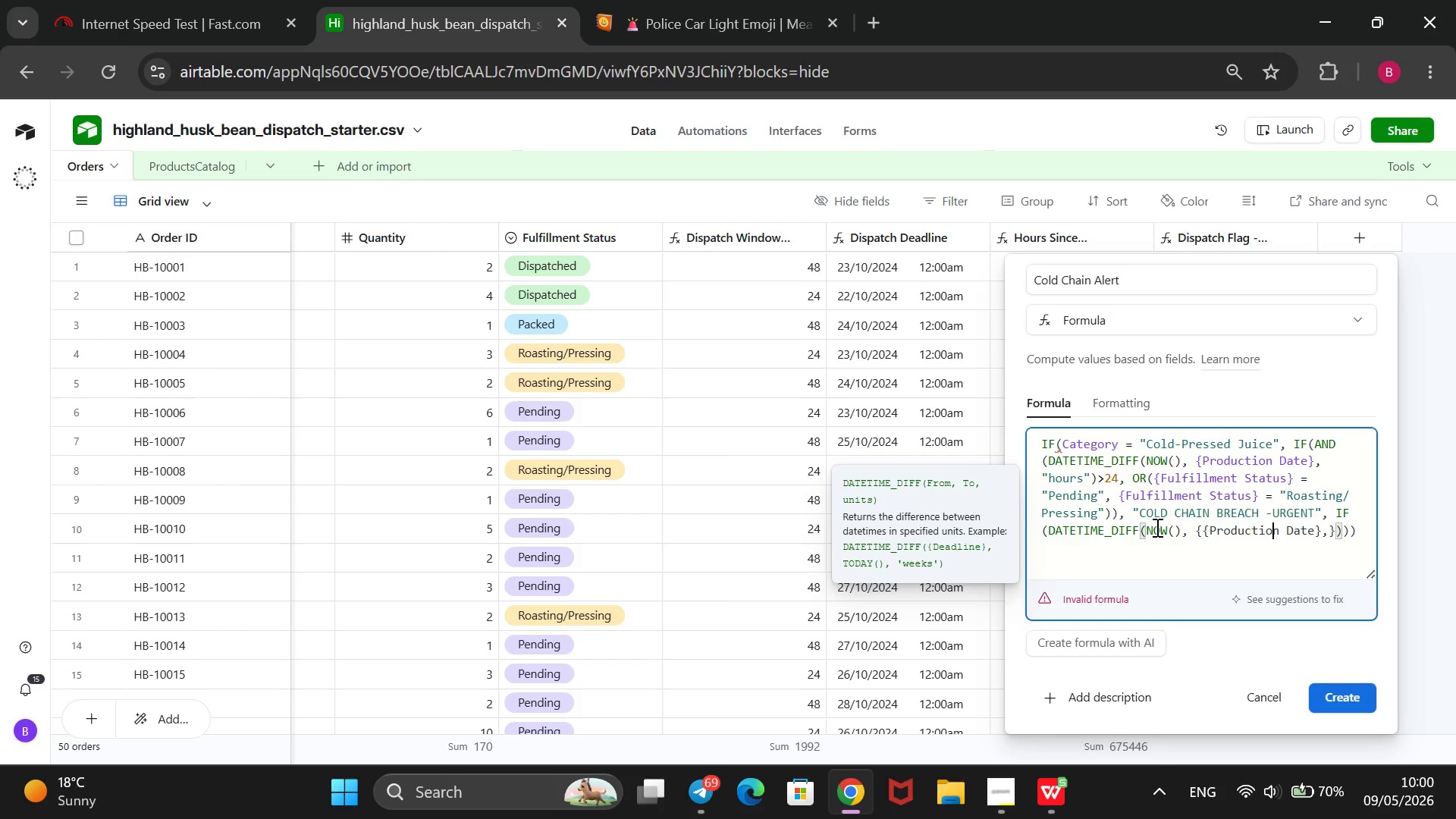 
key(ArrowLeft)
 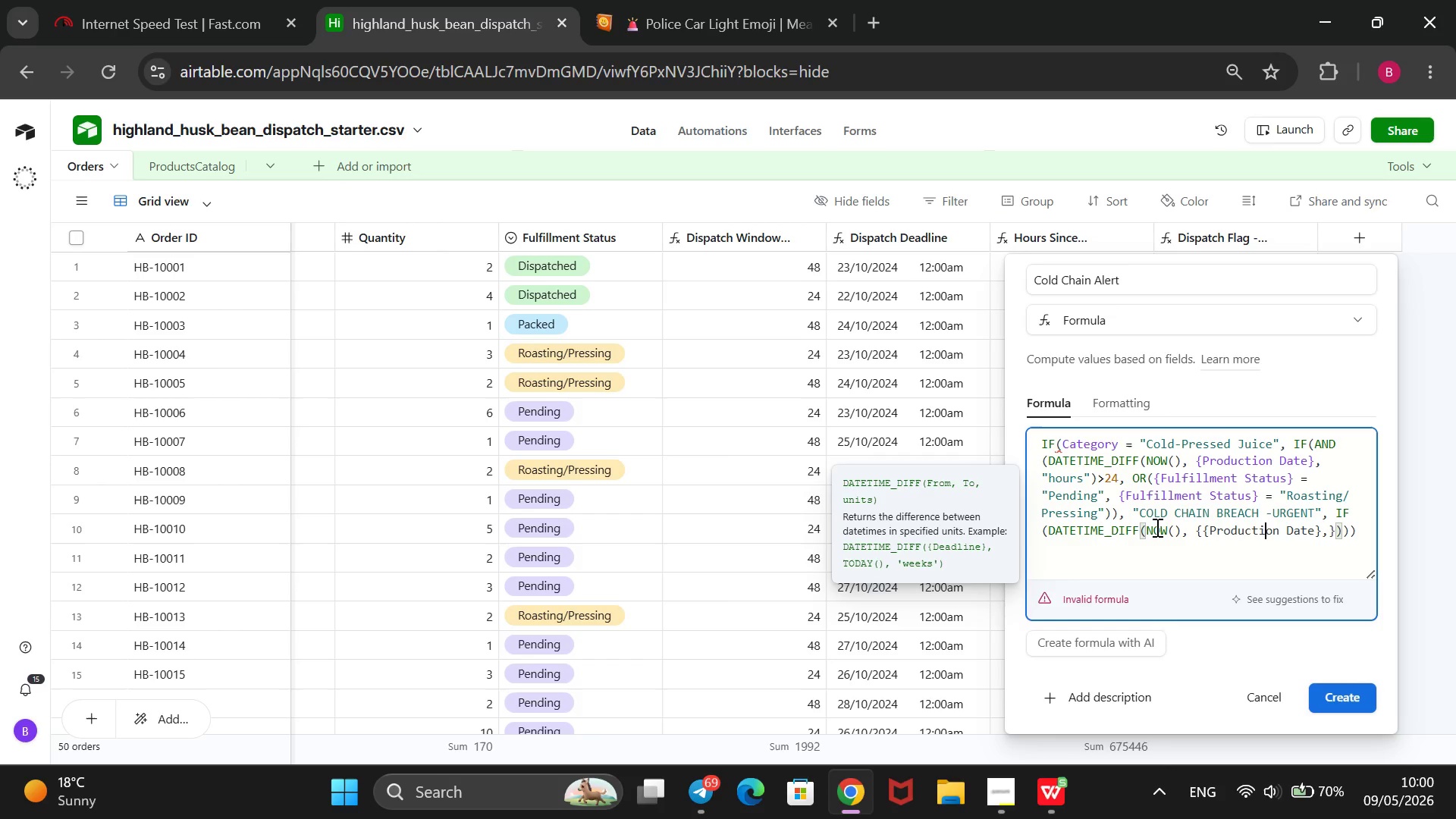 
key(ArrowLeft)
 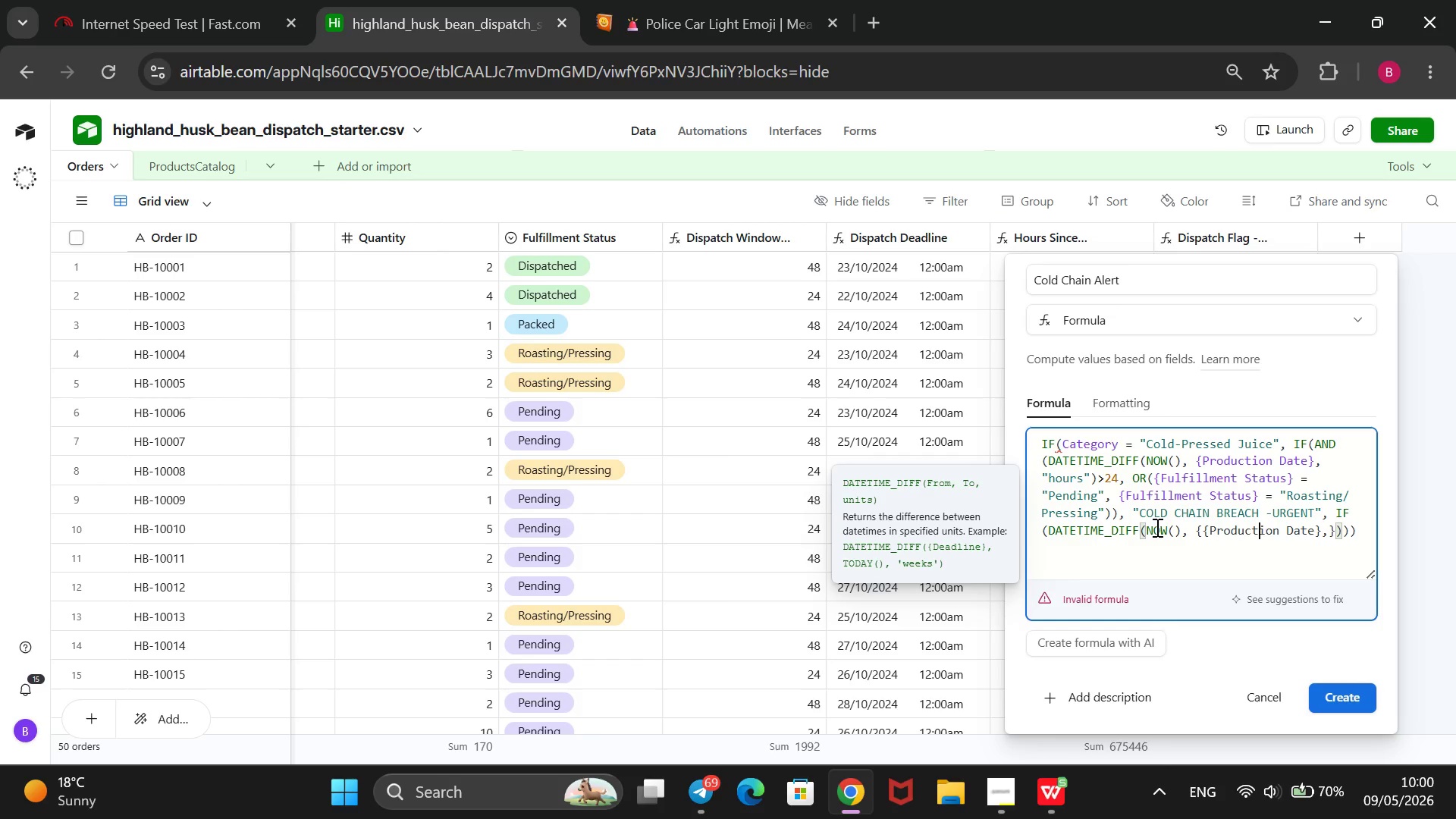 
key(ArrowLeft)
 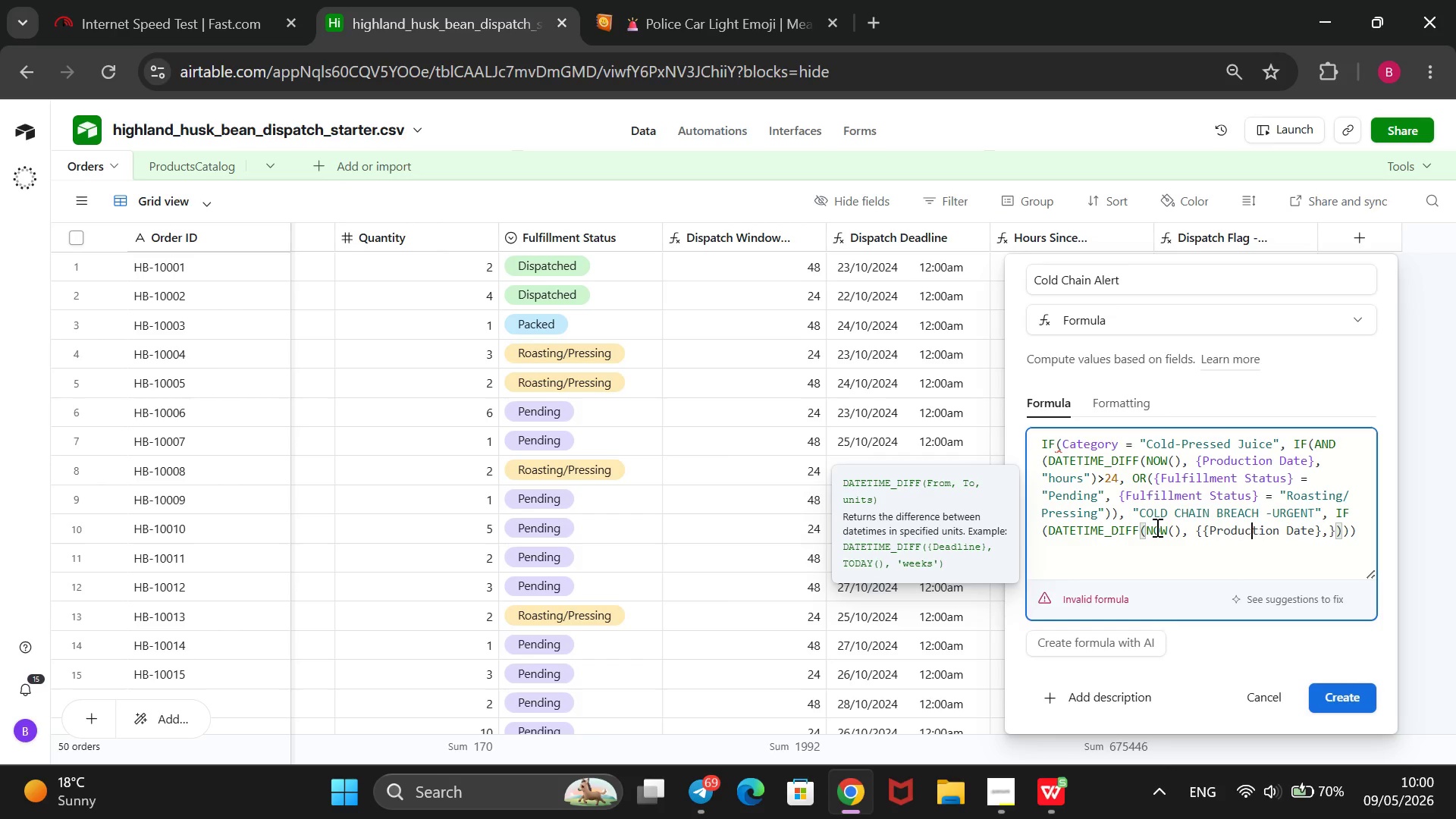 
key(ArrowLeft)
 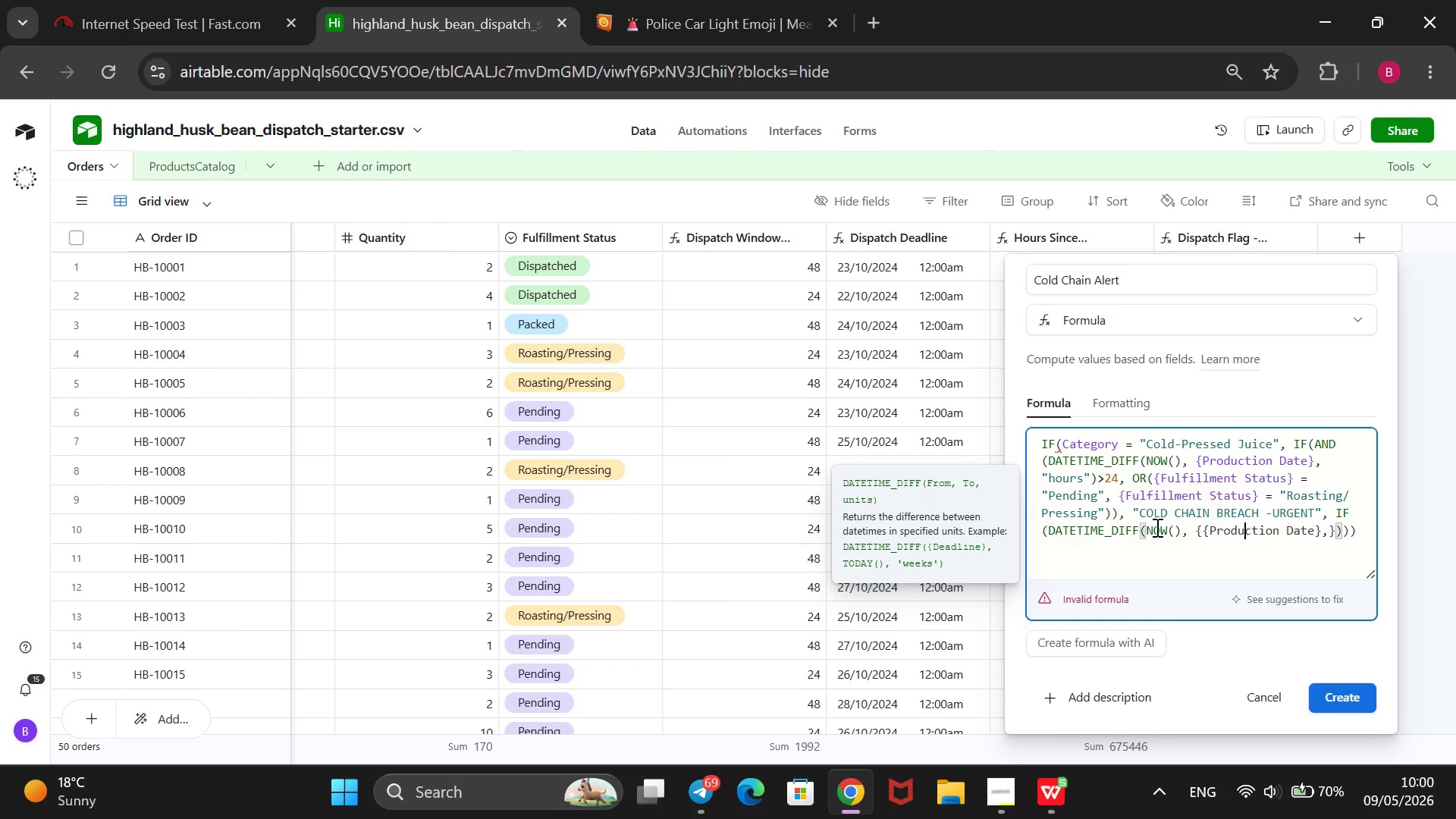 
key(ArrowLeft)
 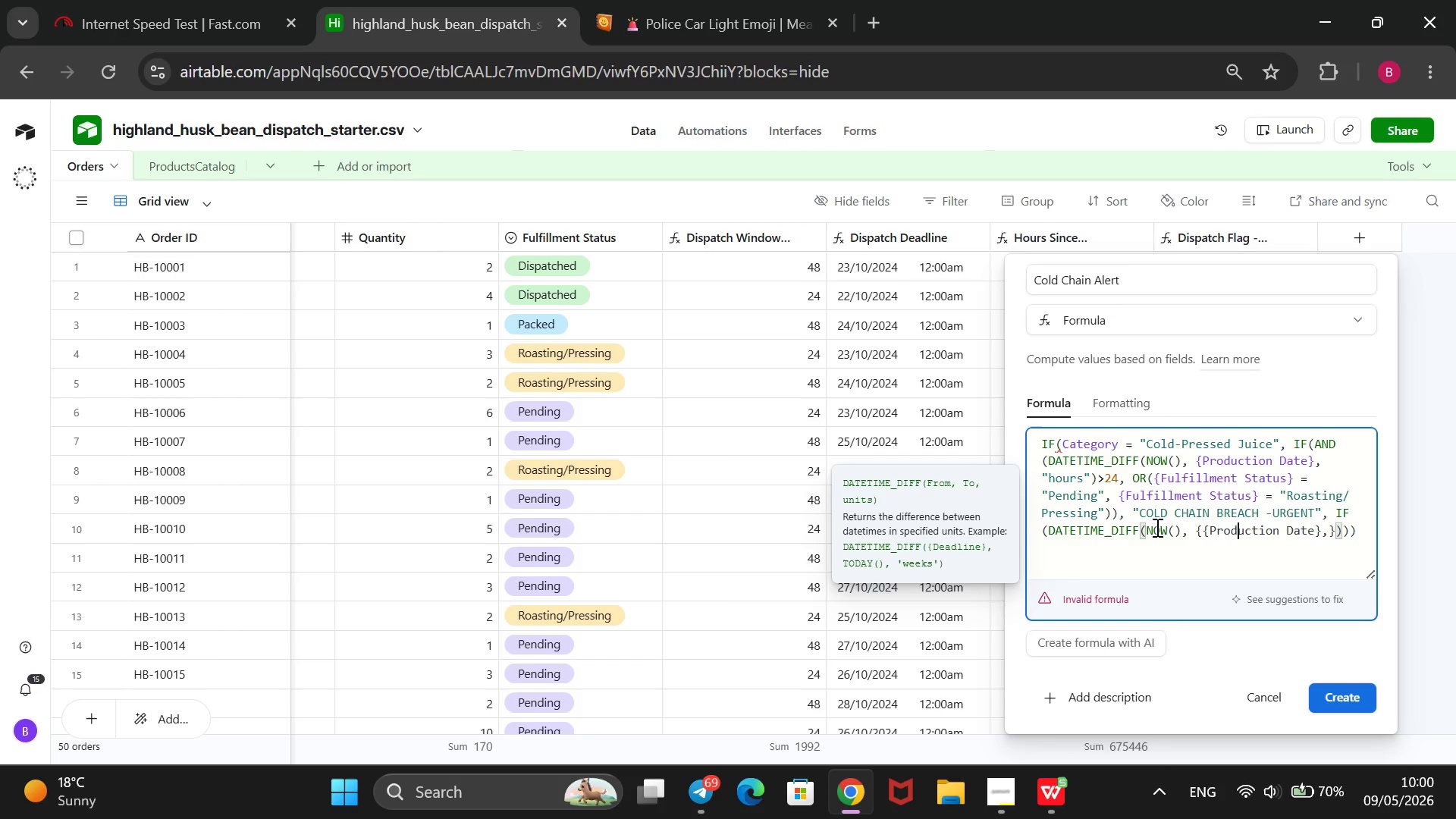 
key(ArrowLeft)
 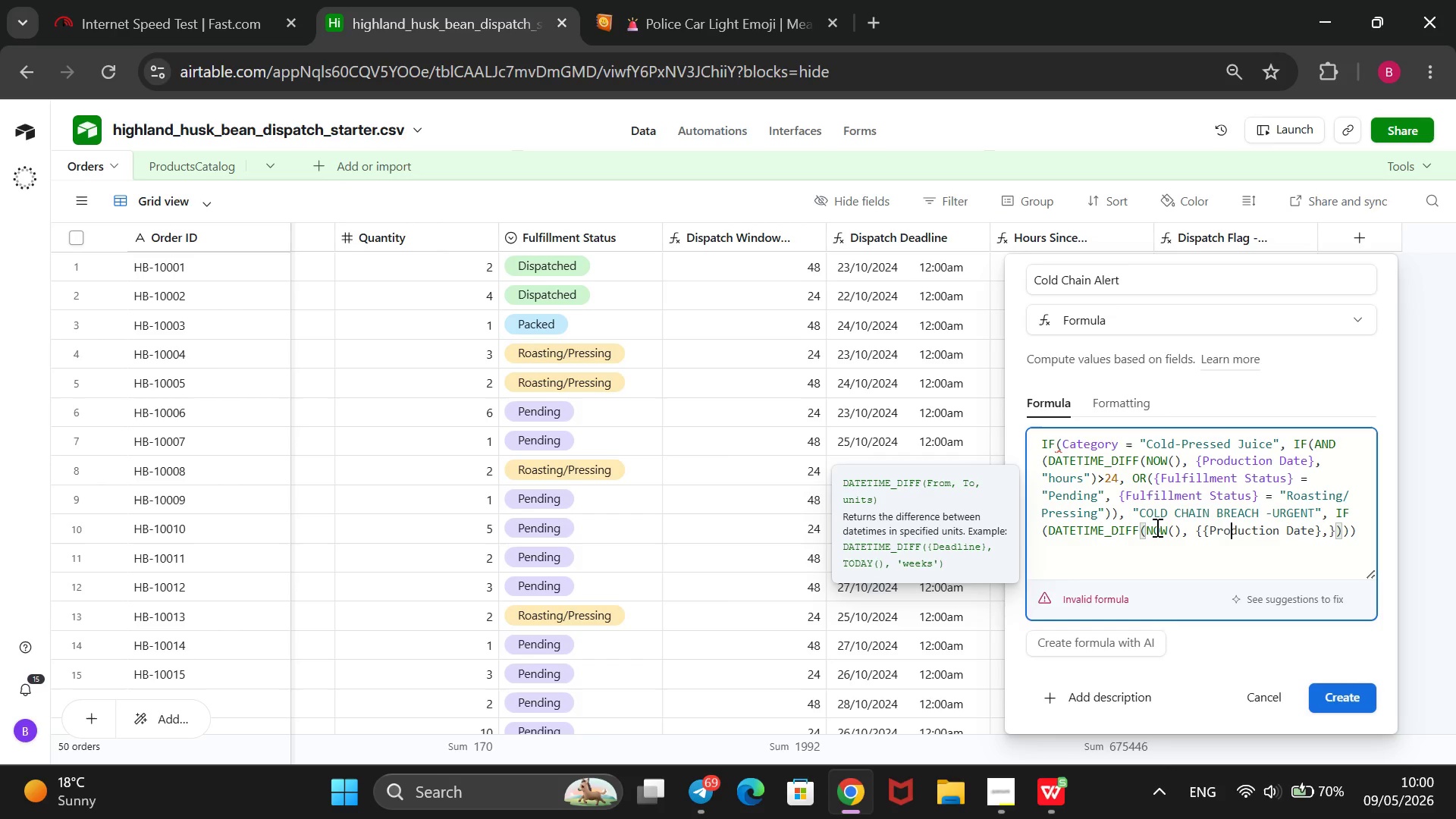 
key(ArrowLeft)
 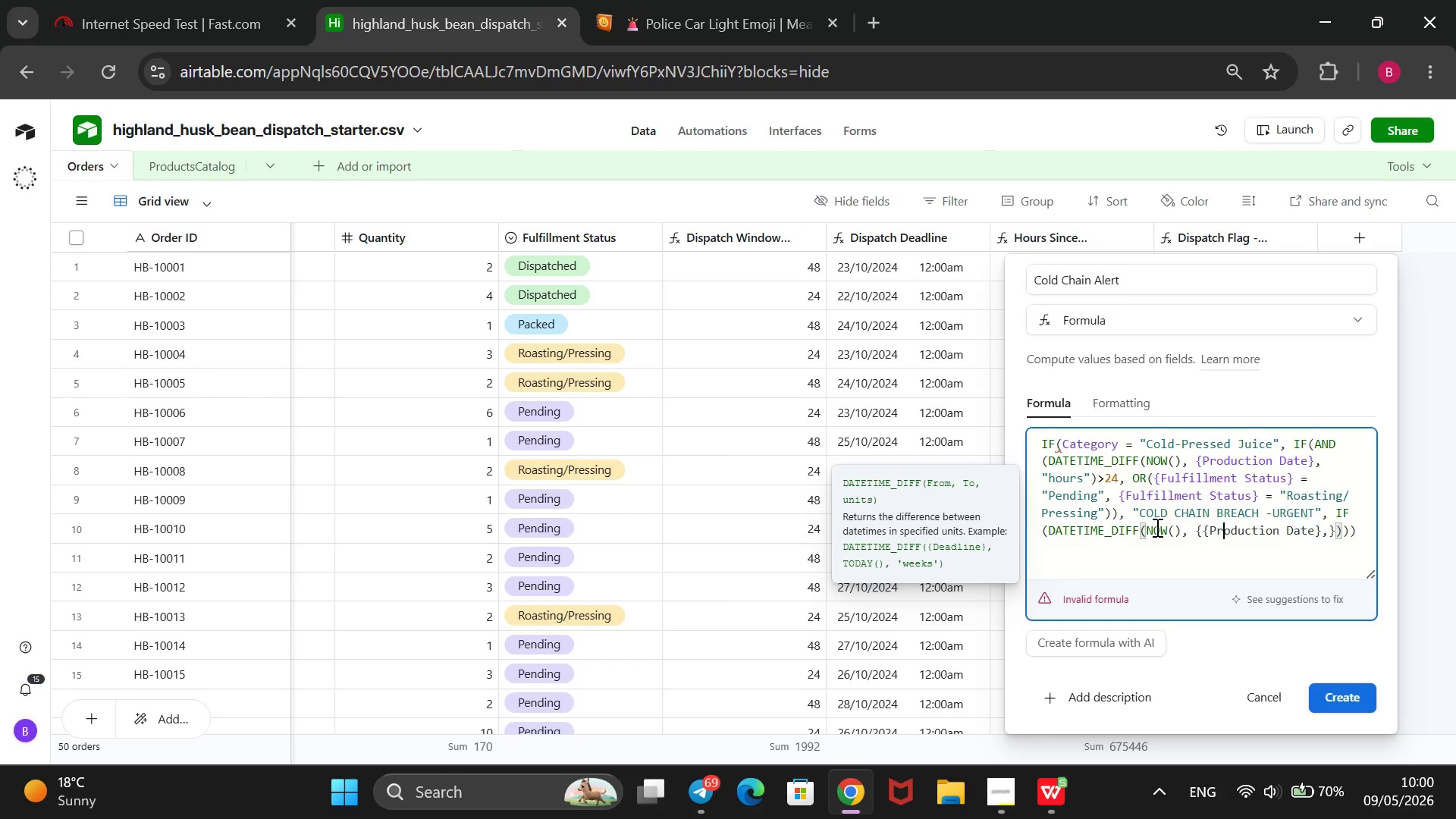 
key(ArrowLeft)
 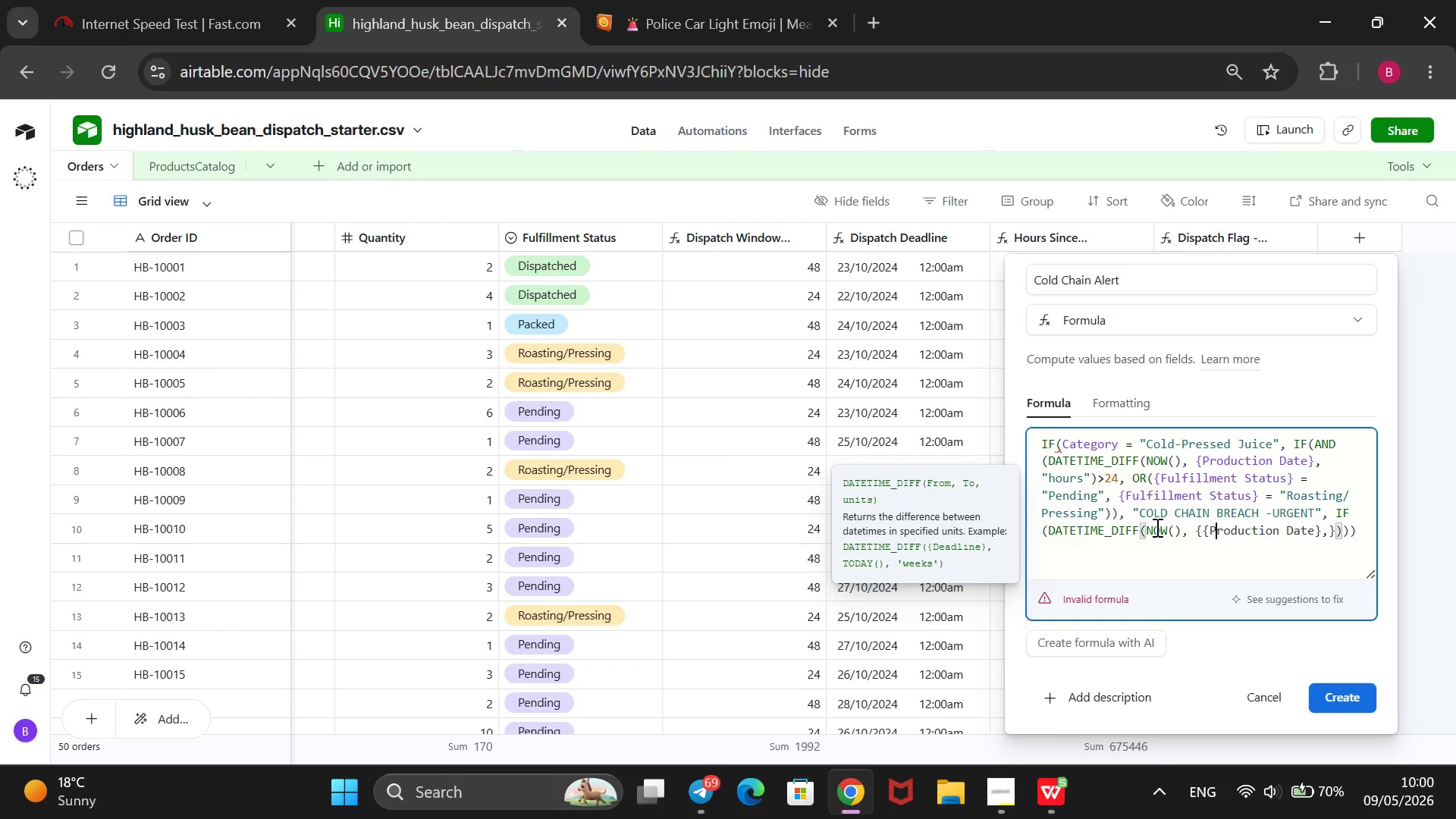 
key(ArrowLeft)
 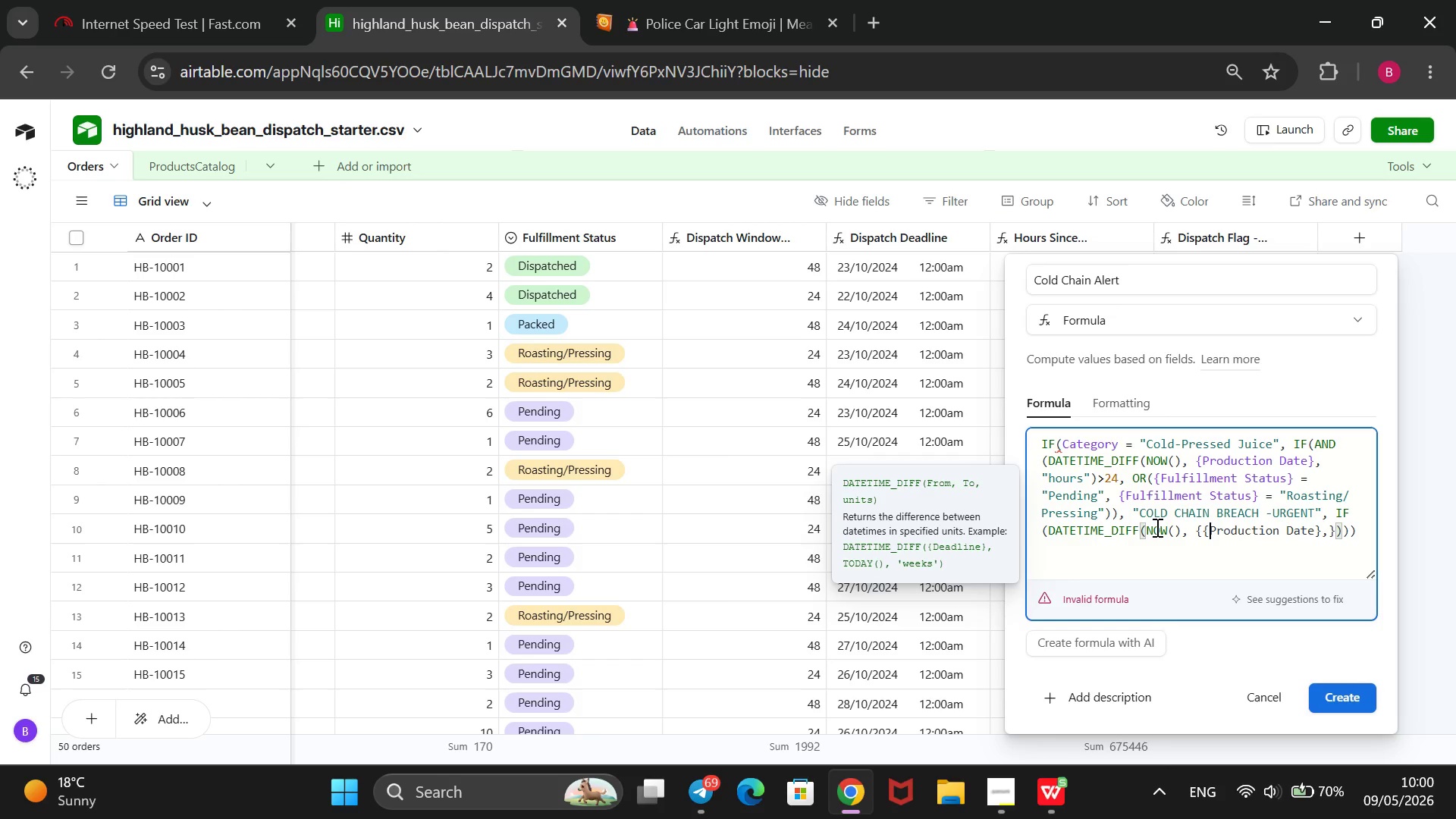 
key(ArrowLeft)
 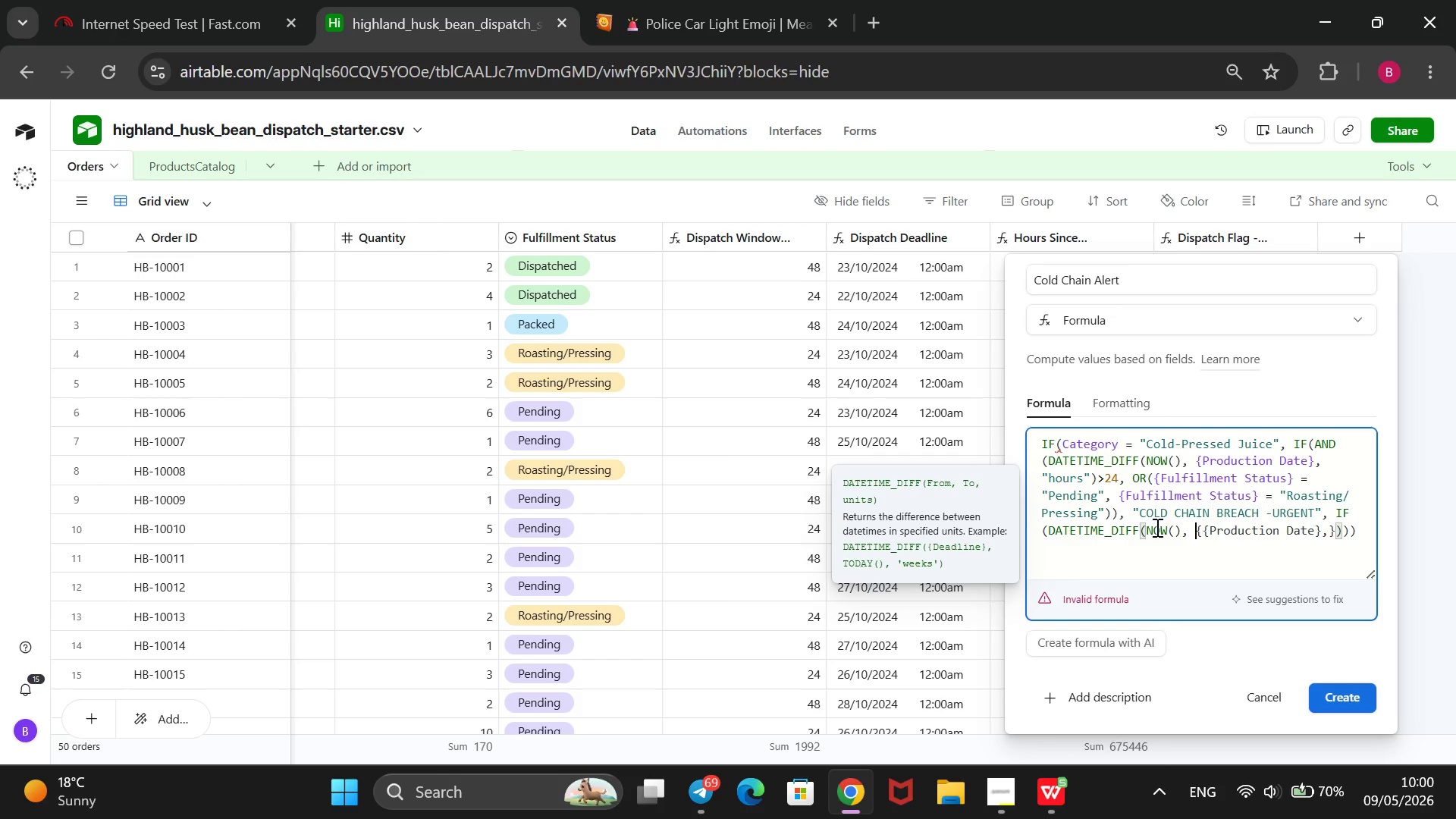 
key(ArrowLeft)
 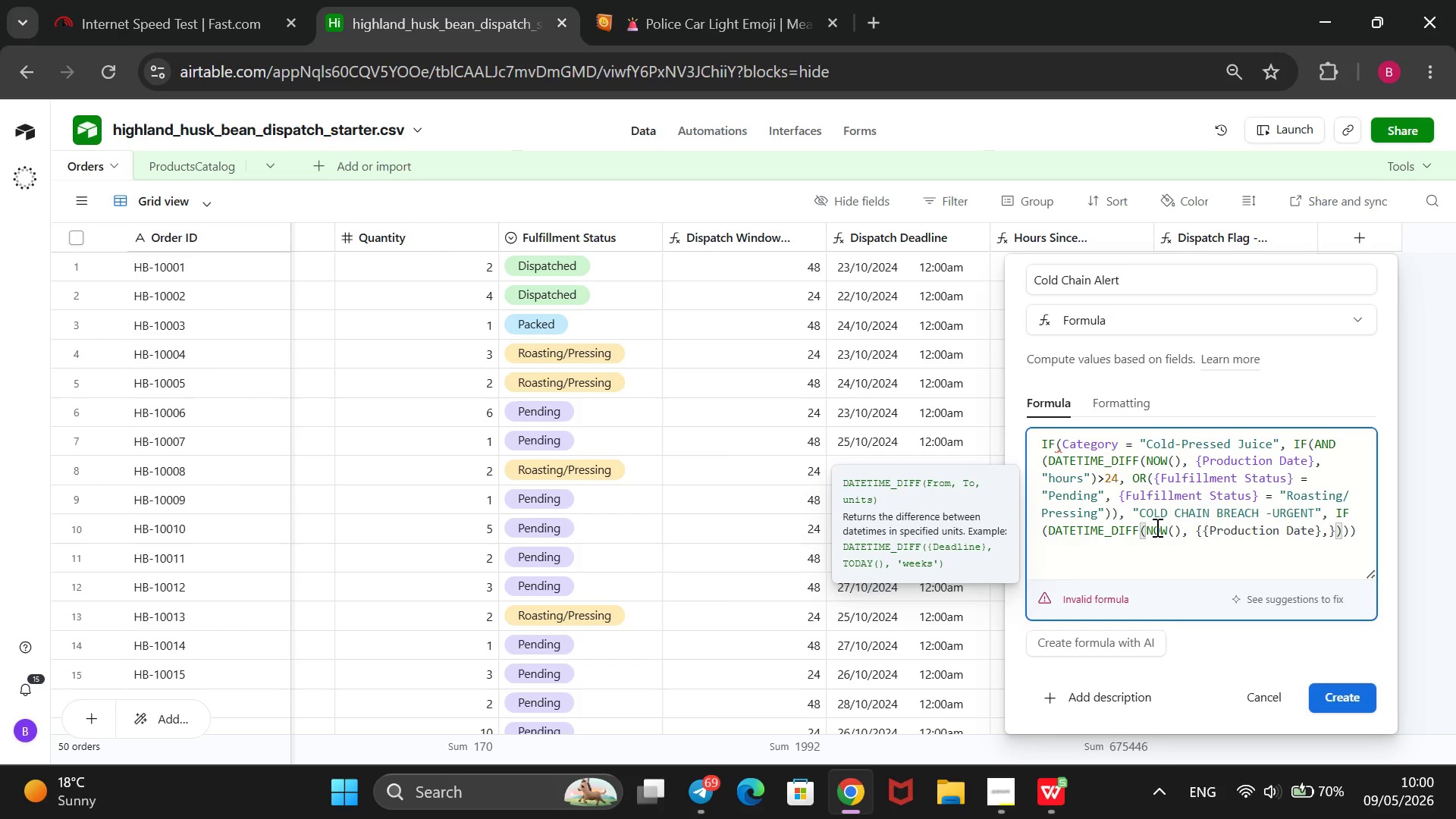 
key(ArrowRight)
 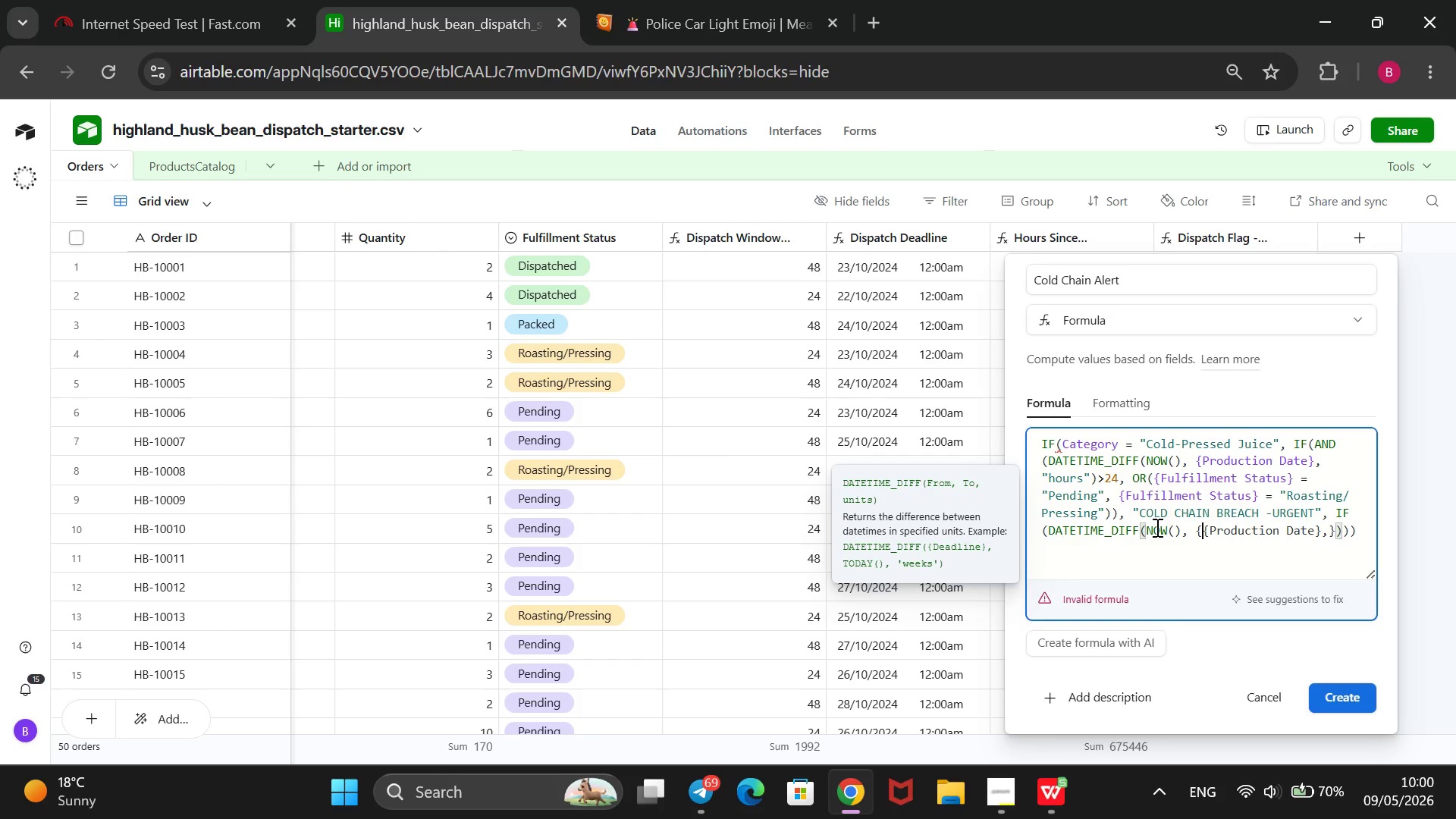 
key(Backspace)
 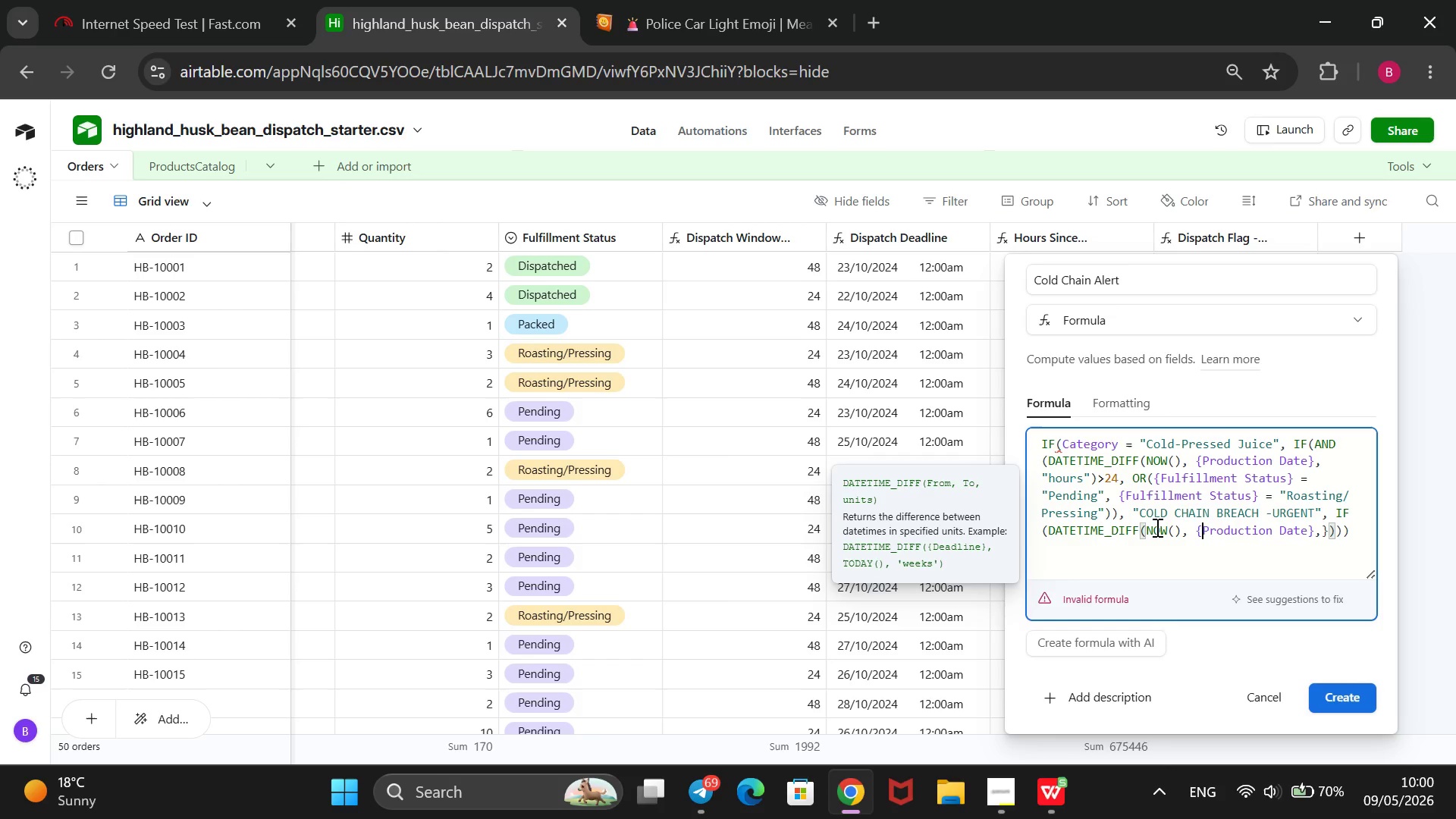 
hold_key(key=ArrowRight, duration=1.31)
 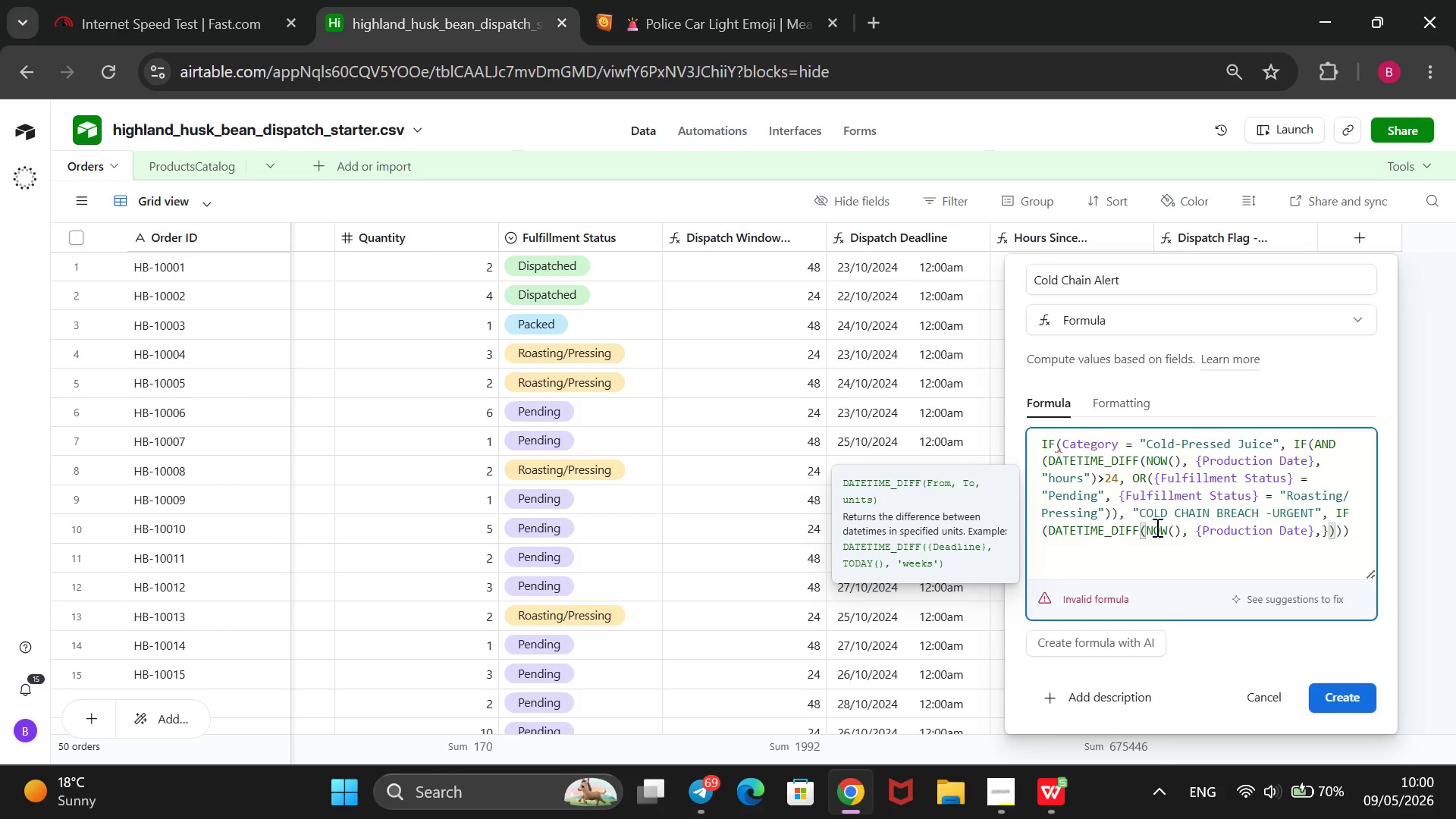 
key(Backspace)
 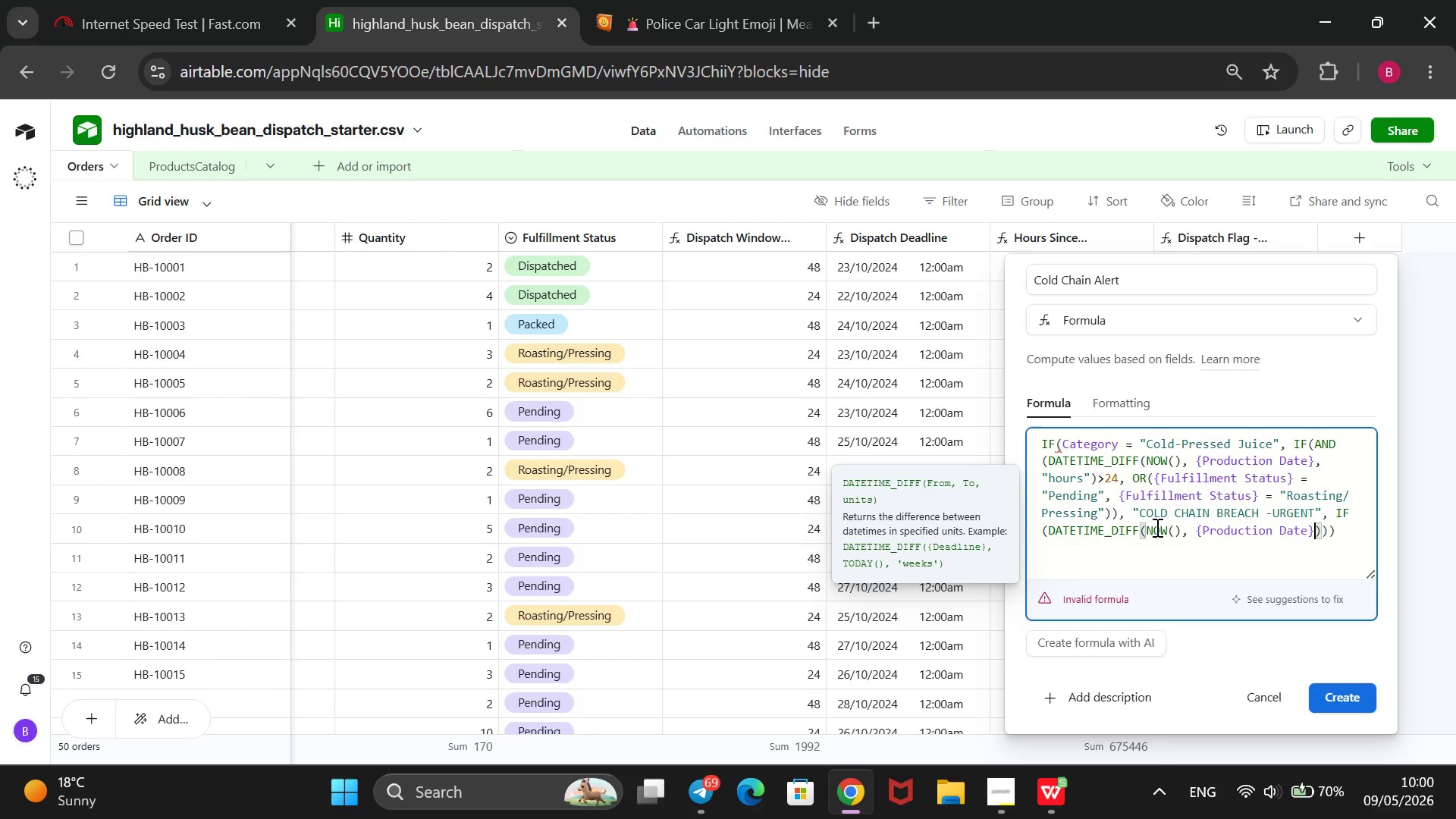 
key(Backspace)
 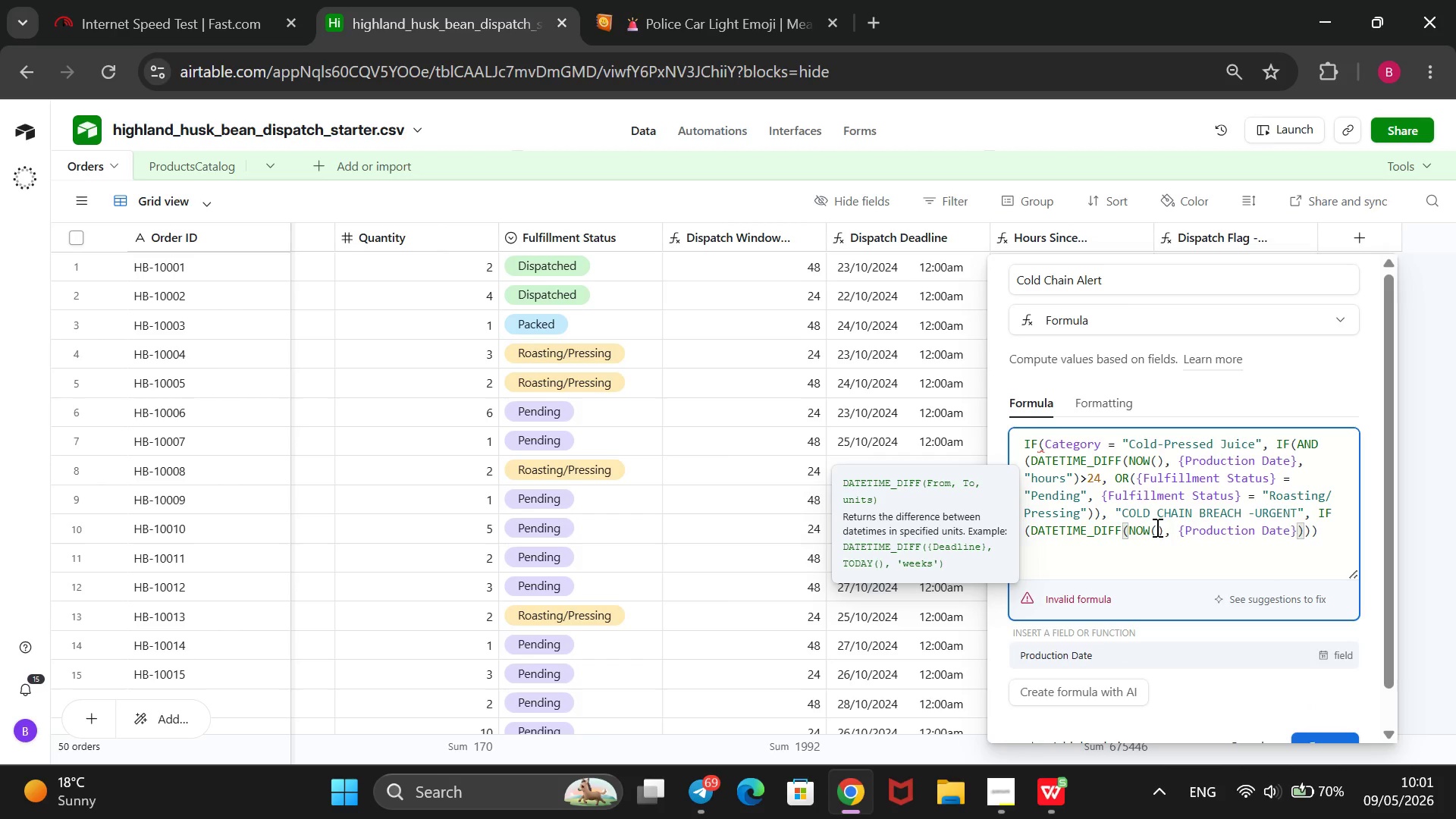 
type(, @hours)
 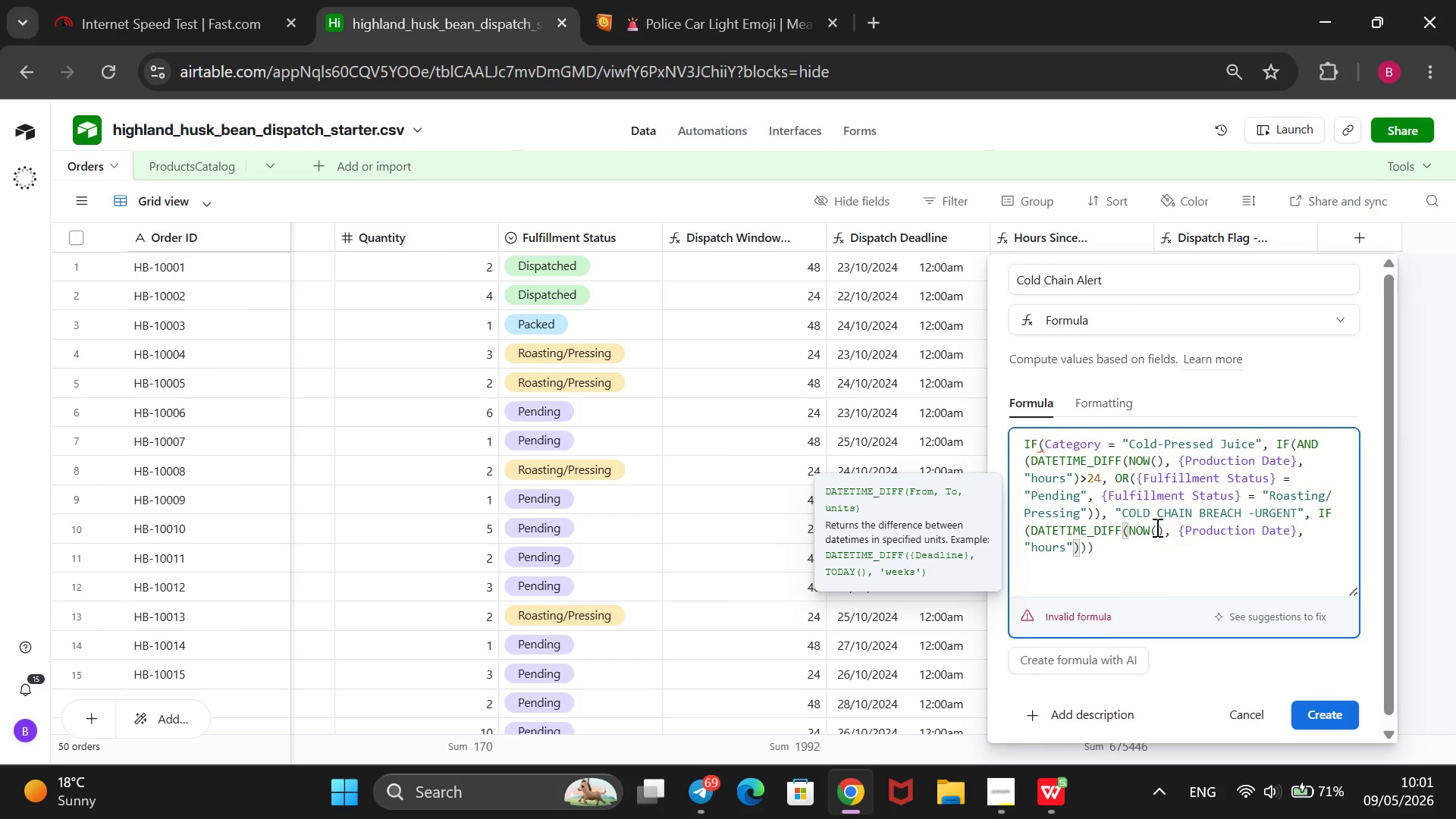 
key(ArrowRight)
 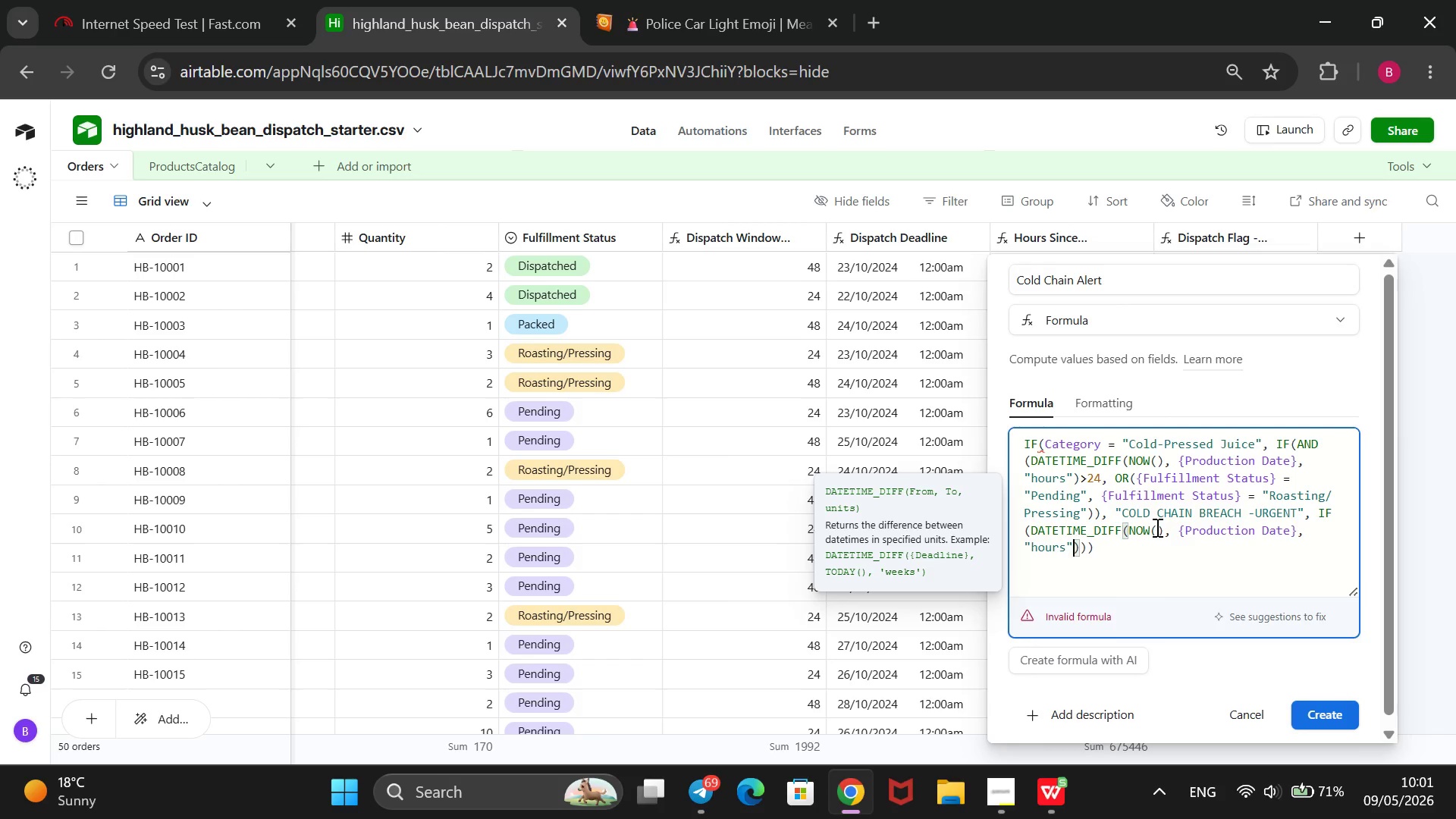 
key(ArrowRight)
 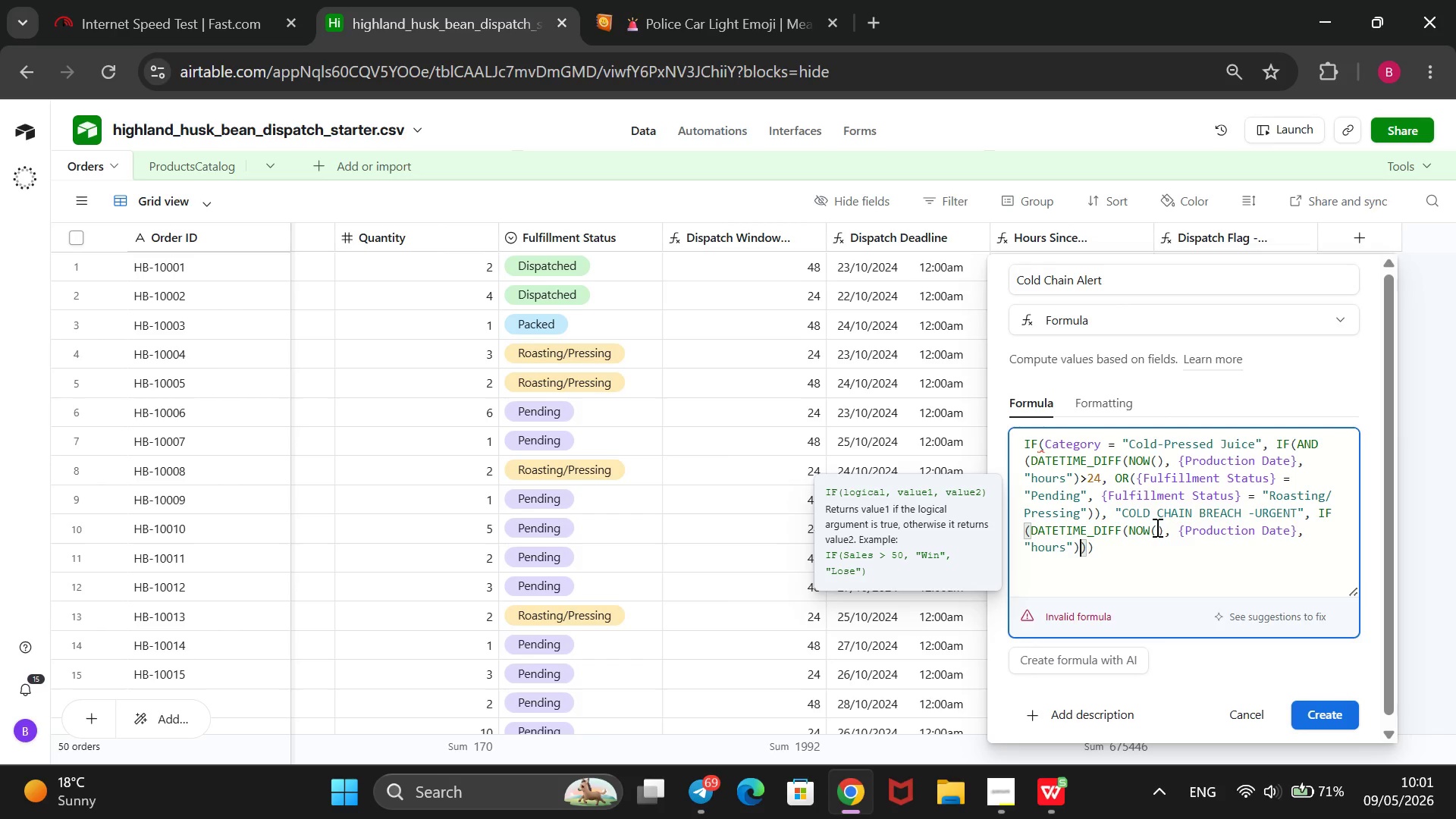 
type( > 18,)
 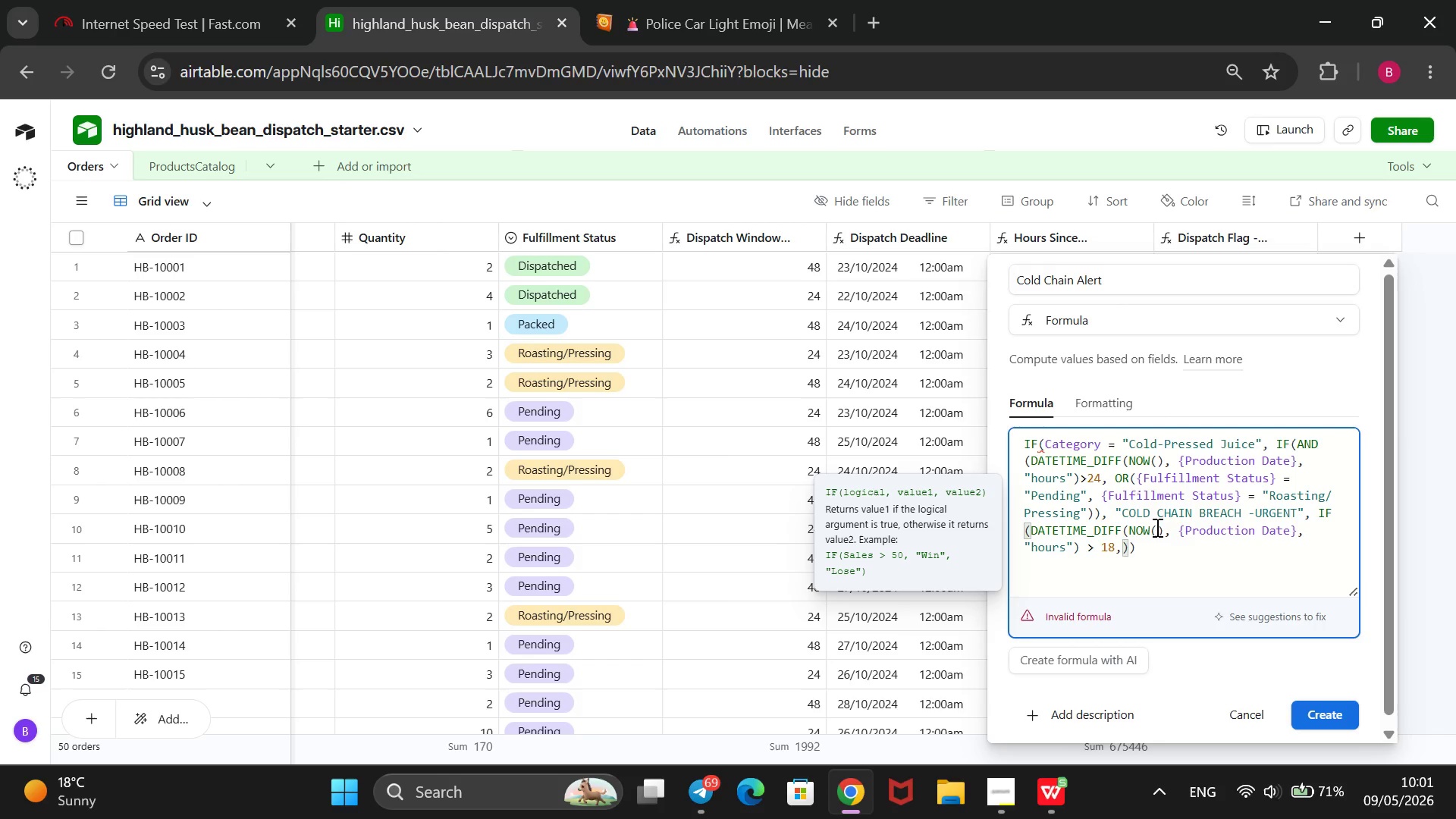 
key(Space)
 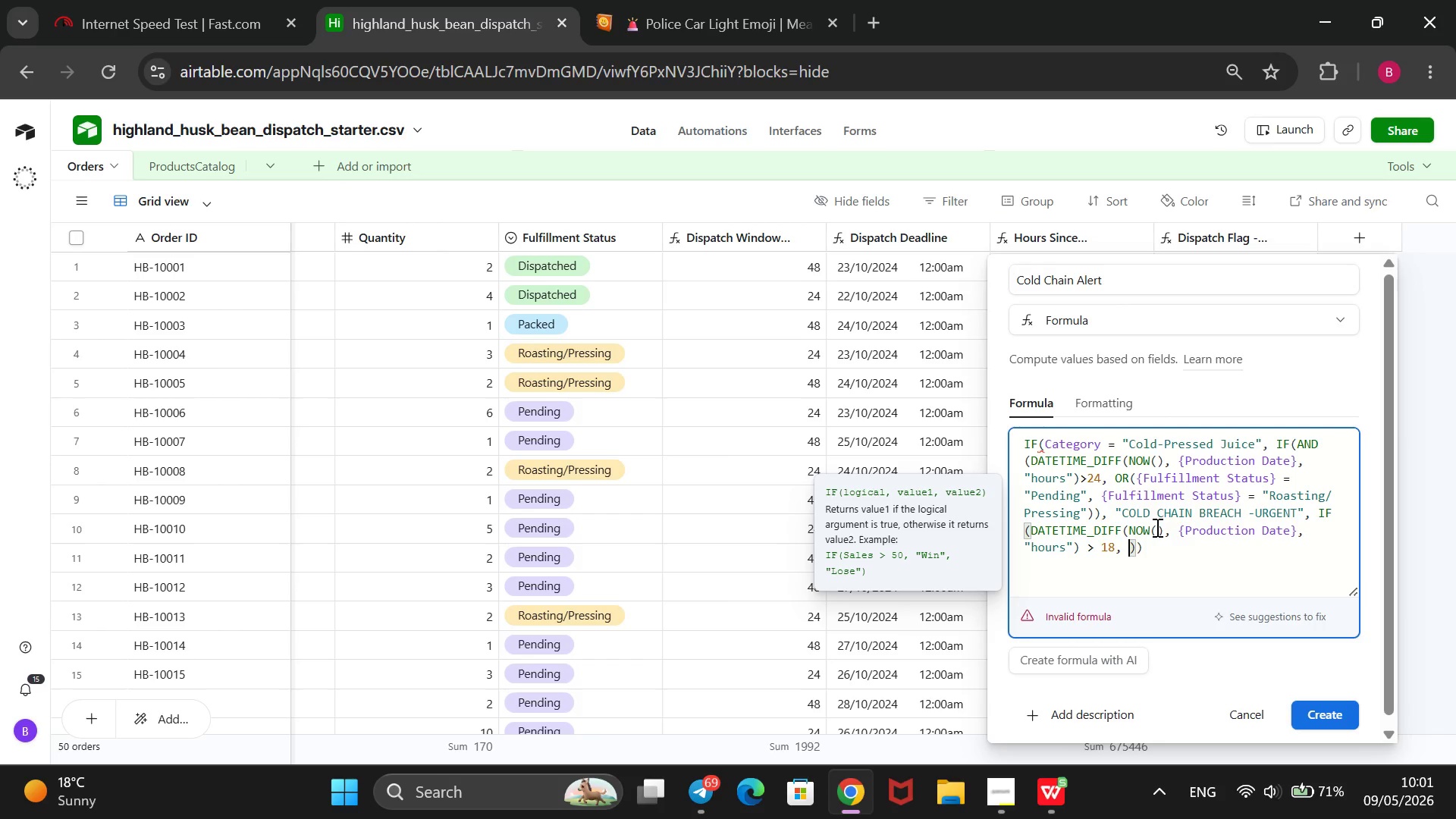 
key(Shift+2)
 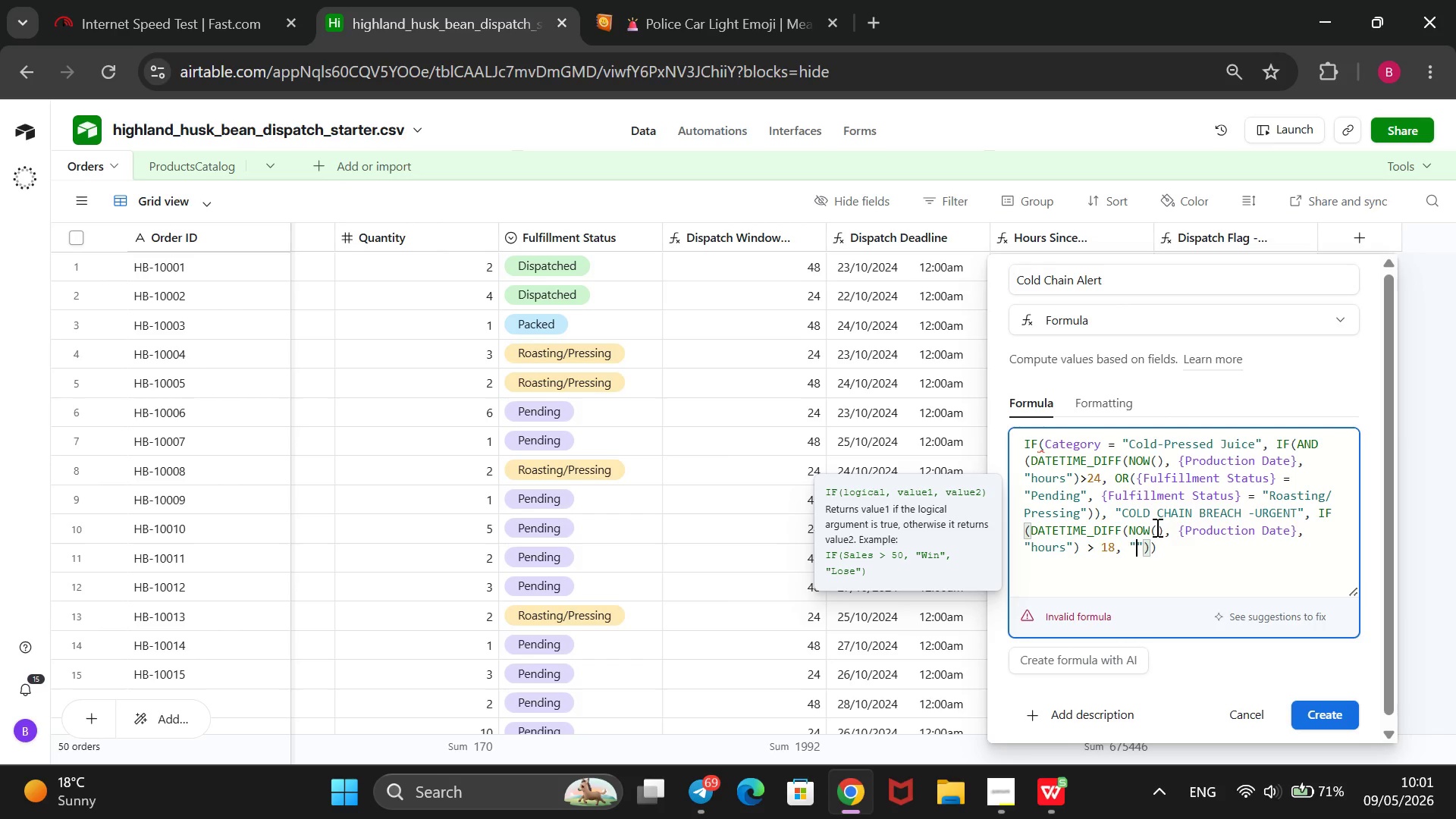 
type( Cold Chain Warning)
 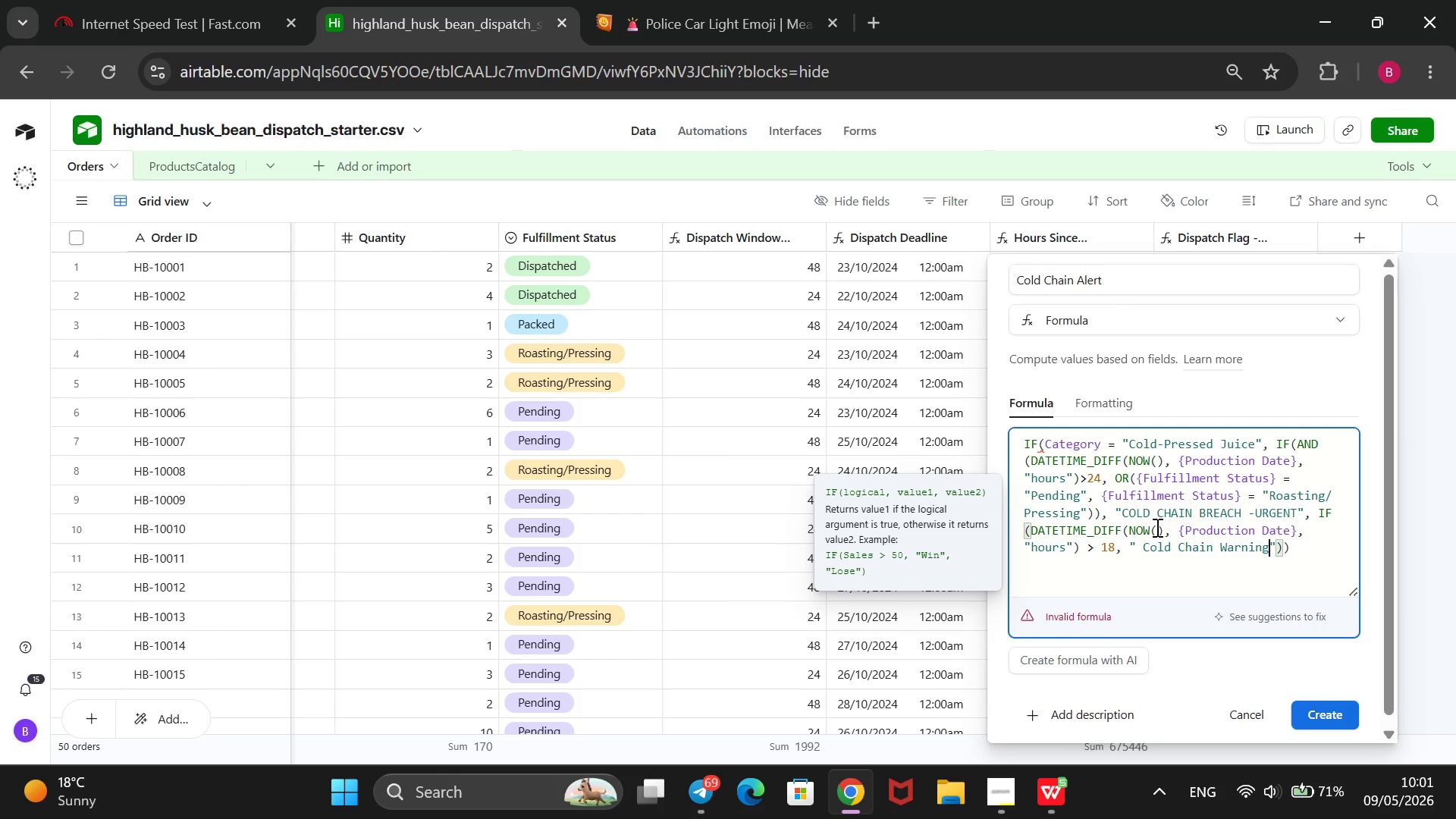 
key(ArrowRight)
 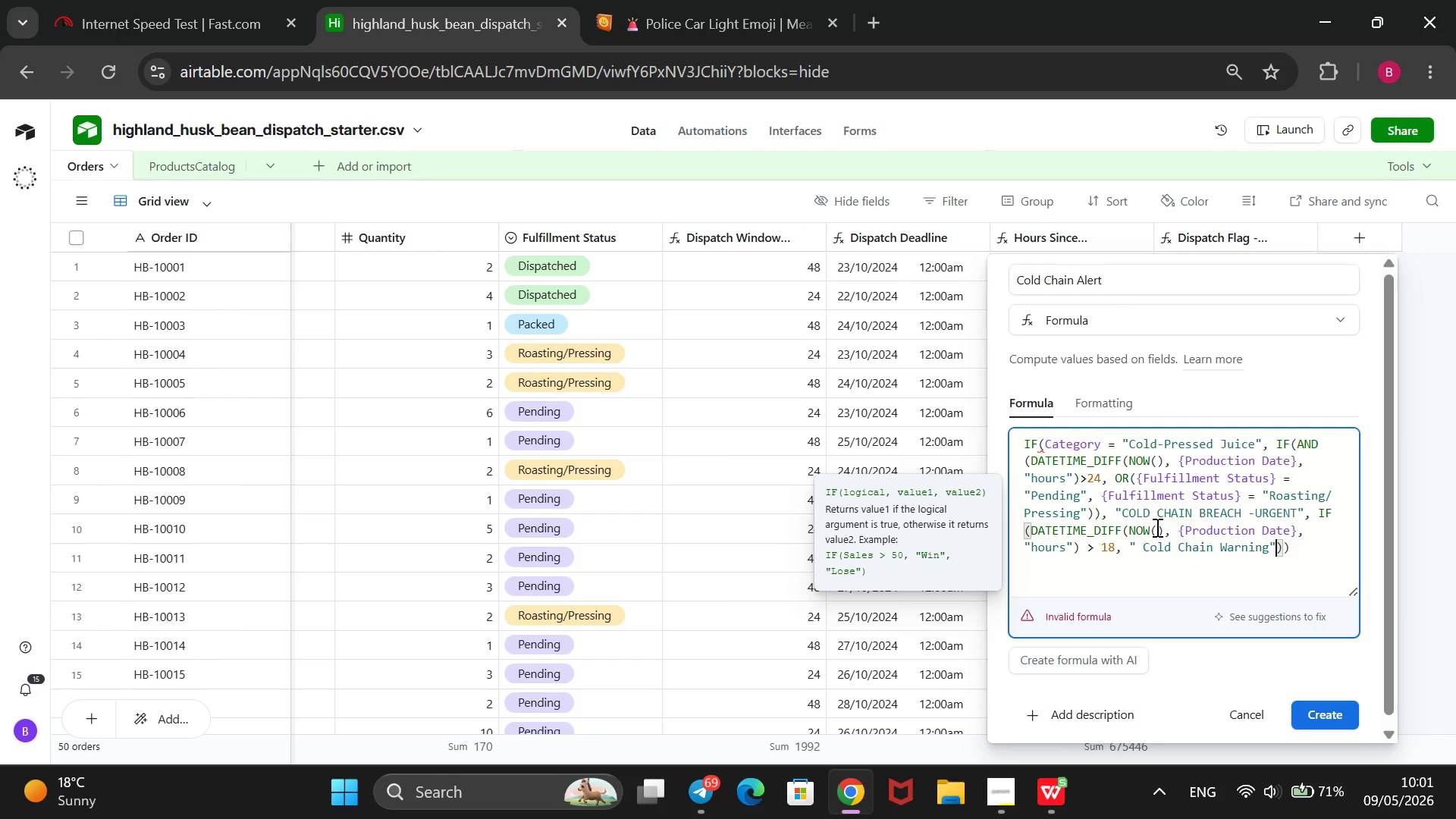 
type(, @Within Window)
 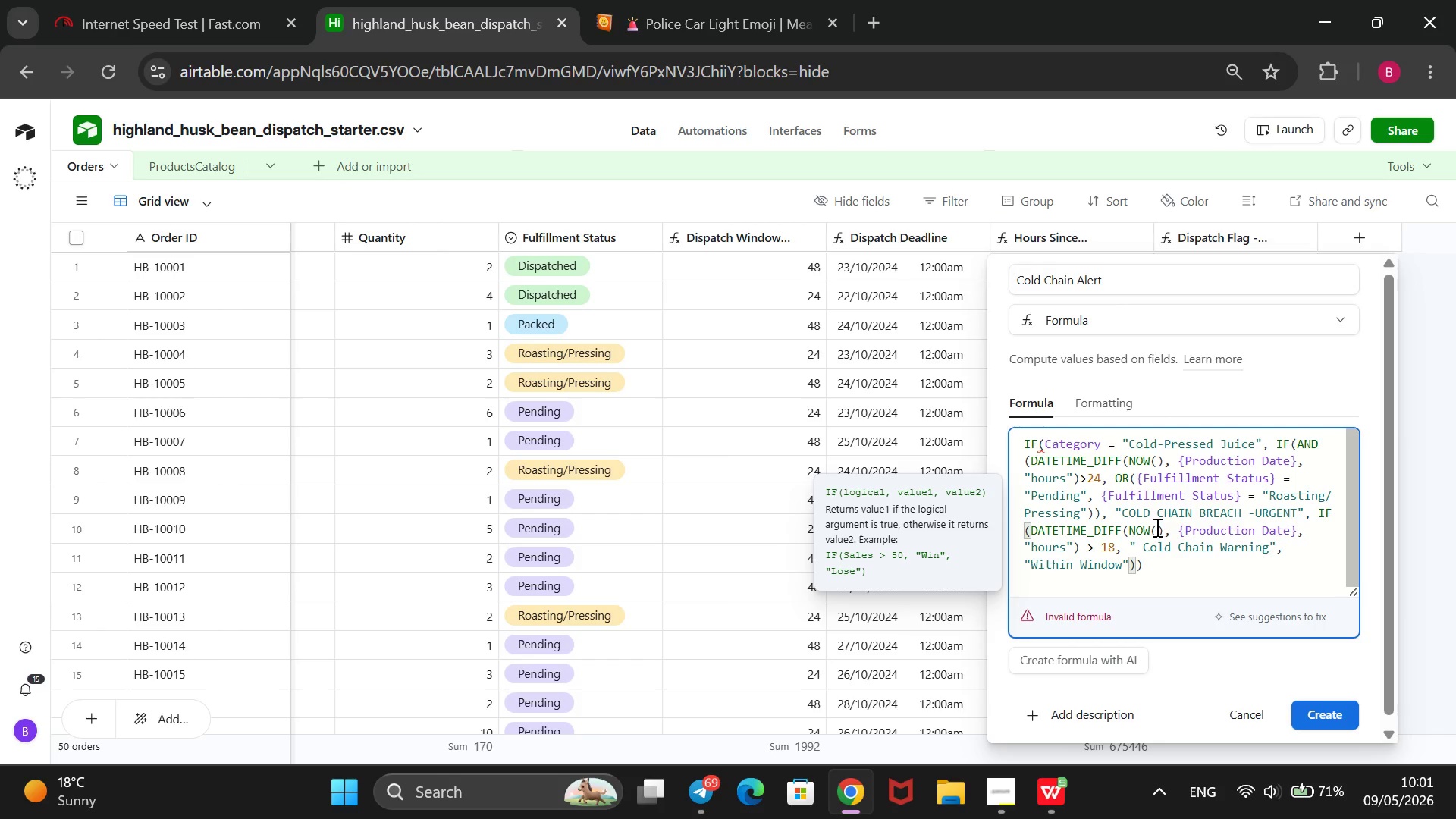 
left_click([704, 0])
 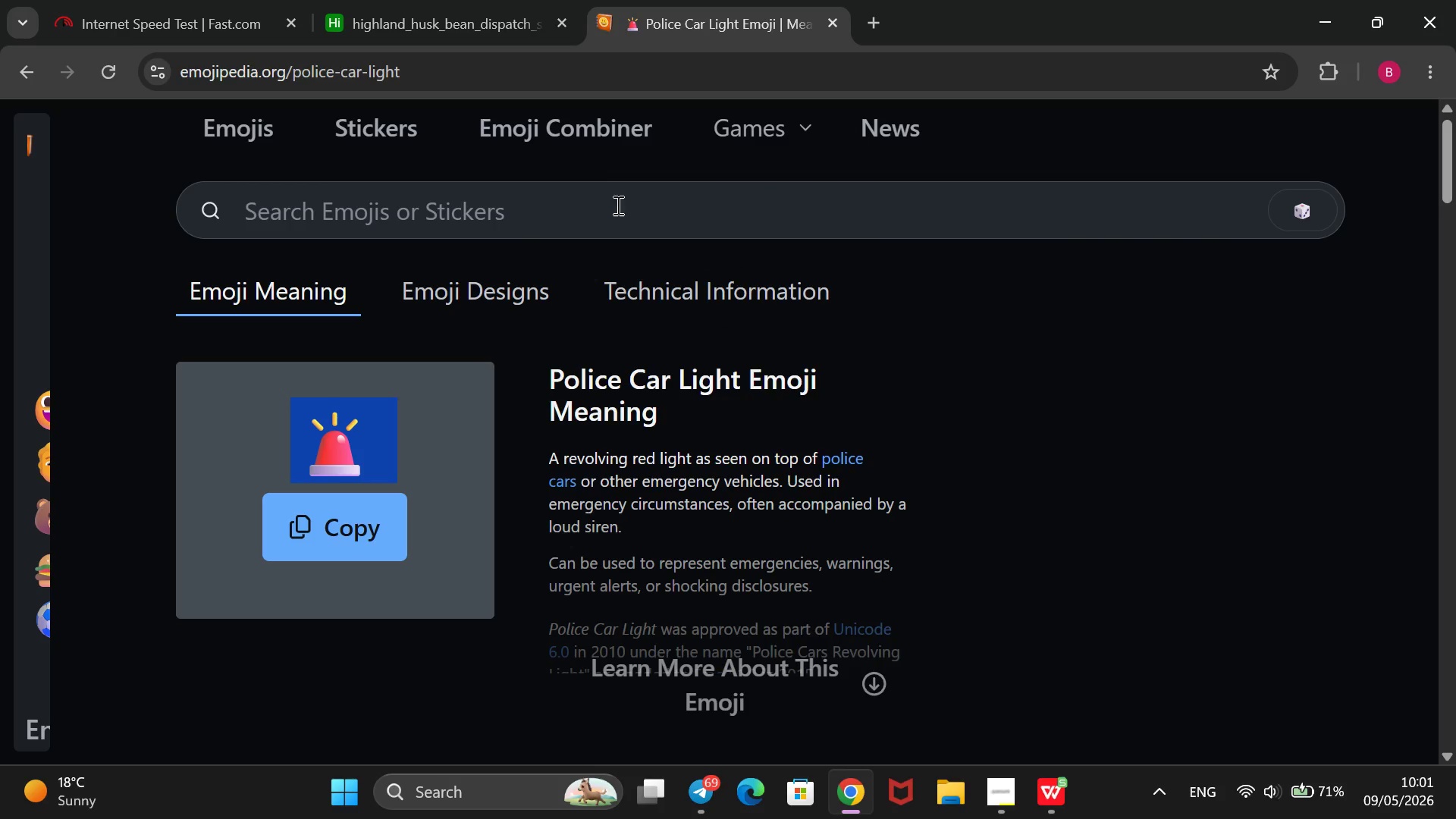 
left_click([614, 198])
 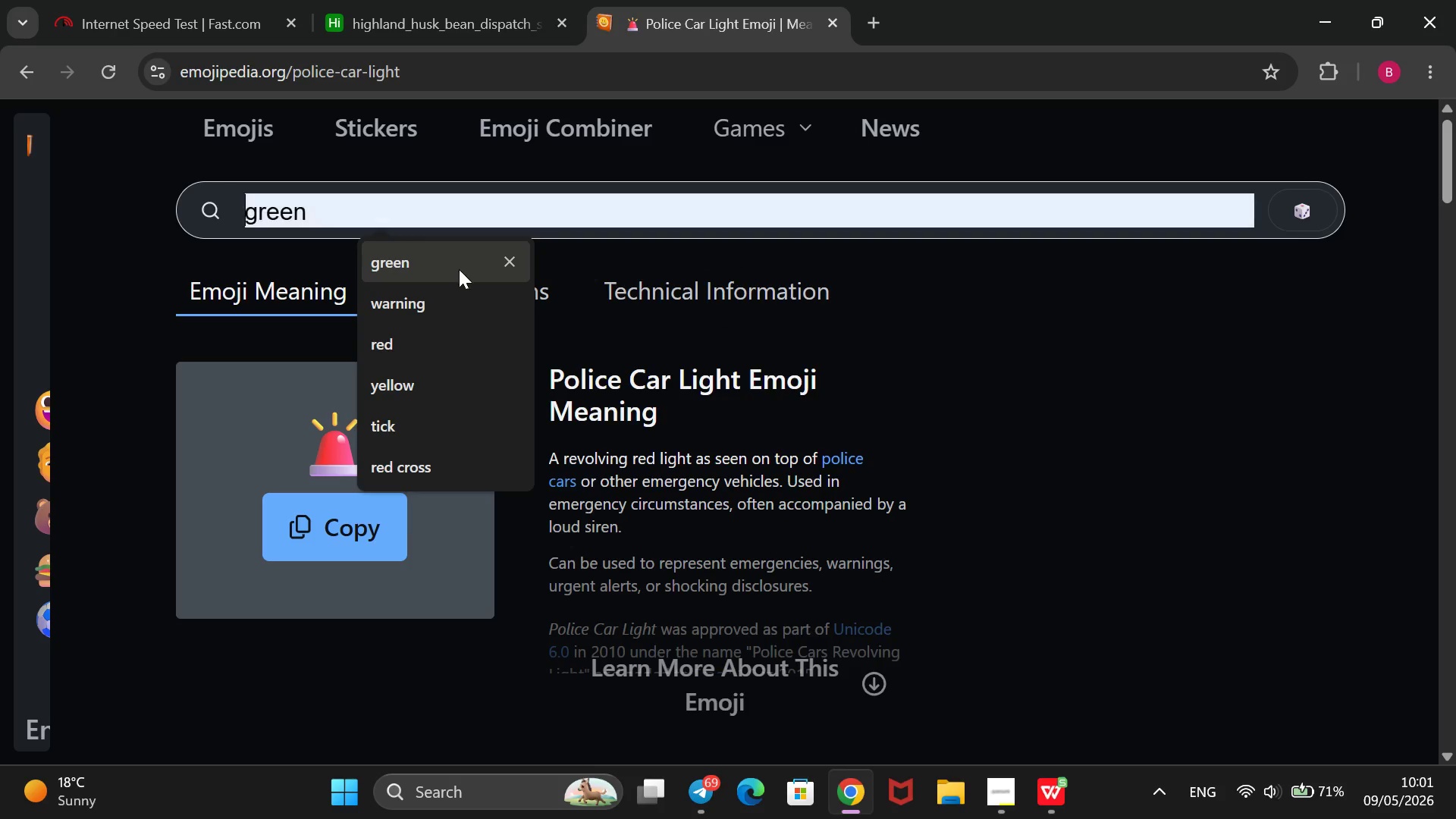 
left_click([453, 269])
 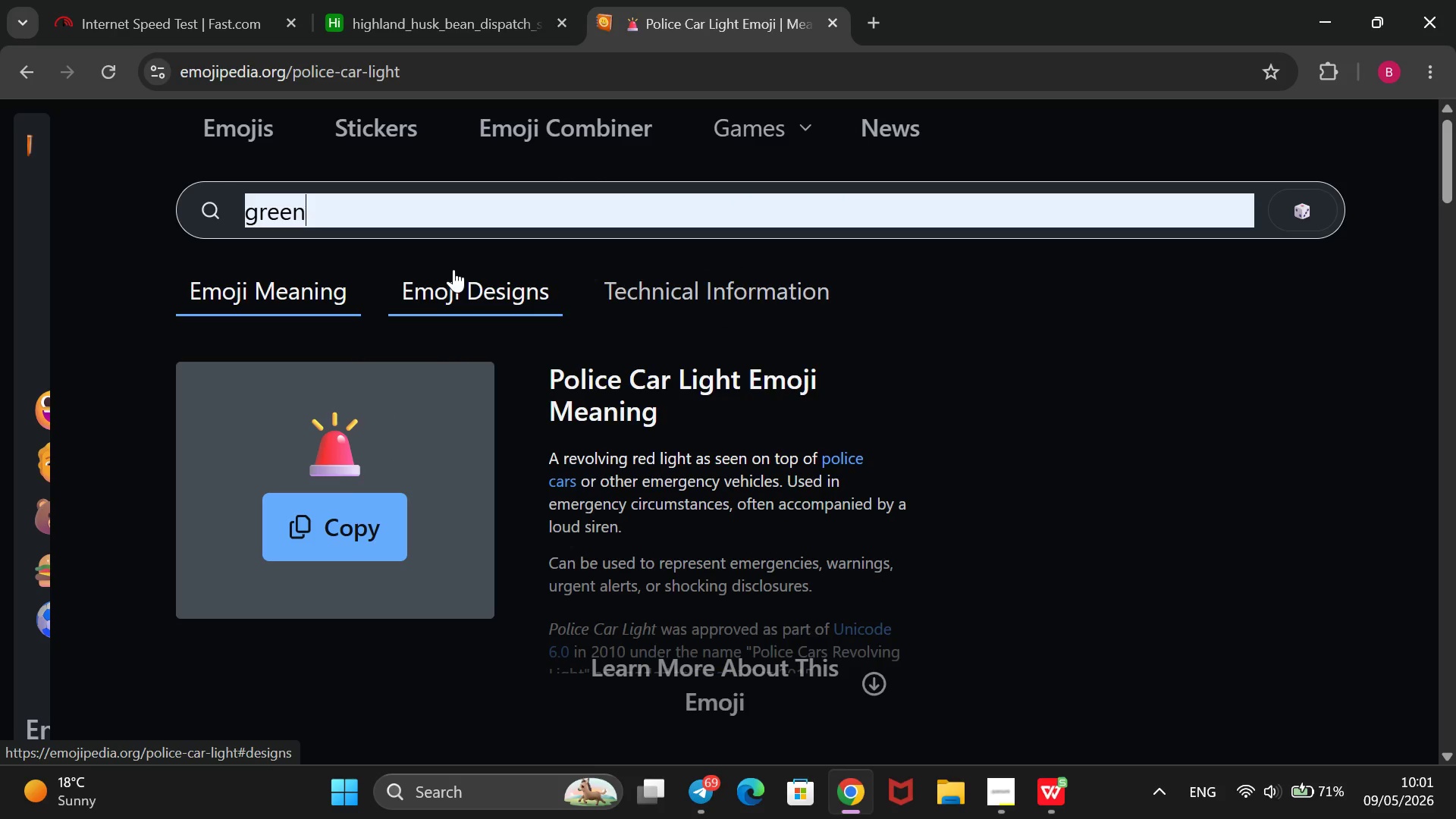 
key(Enter)
 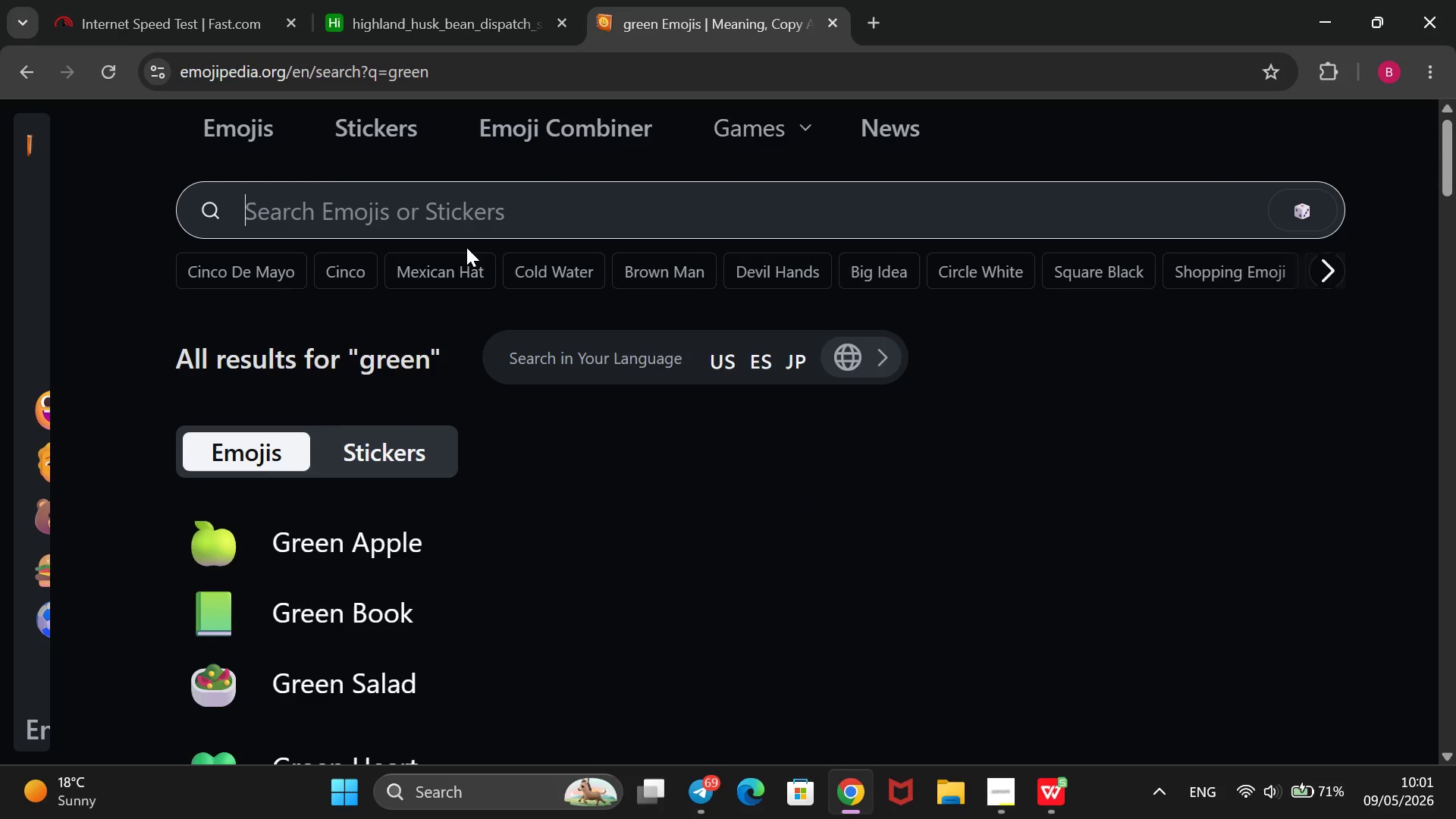 
scroll: coordinate [466, 247], scroll_direction: down, amount: 1.0
 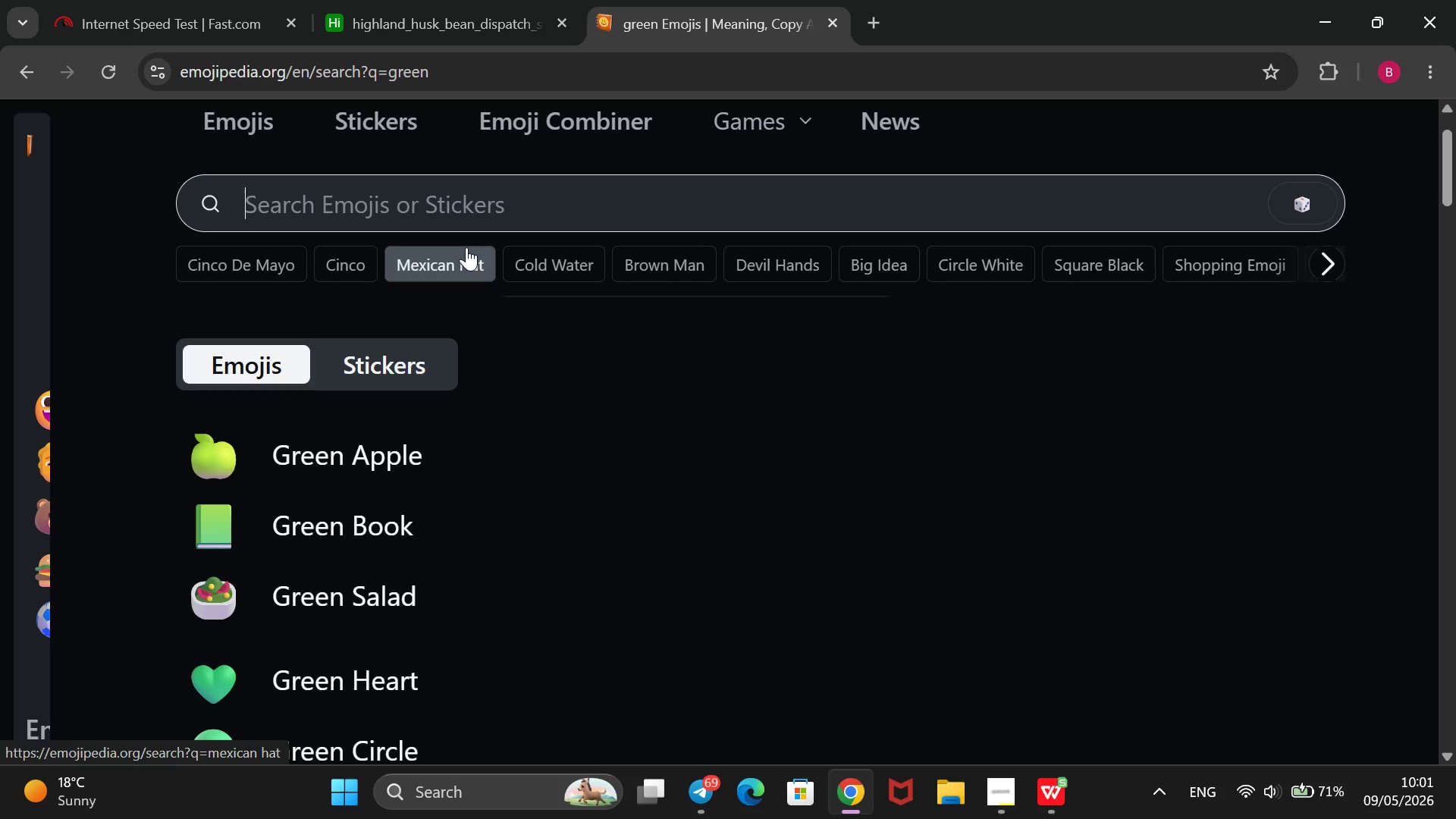 
scroll: coordinate [466, 247], scroll_direction: none, amount: 0.0
 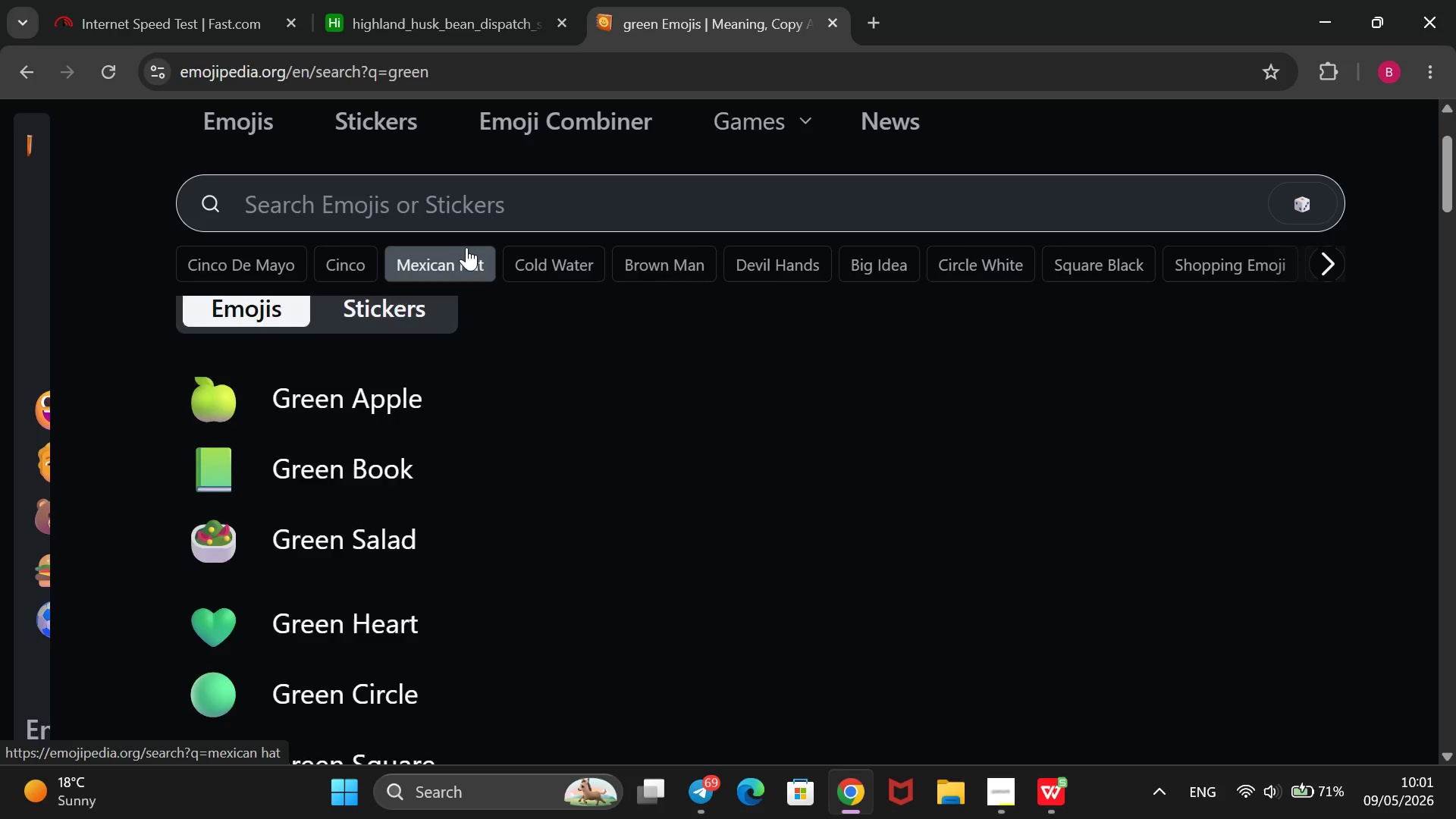 
scroll: coordinate [370, 369], scroll_direction: down, amount: 5.0
 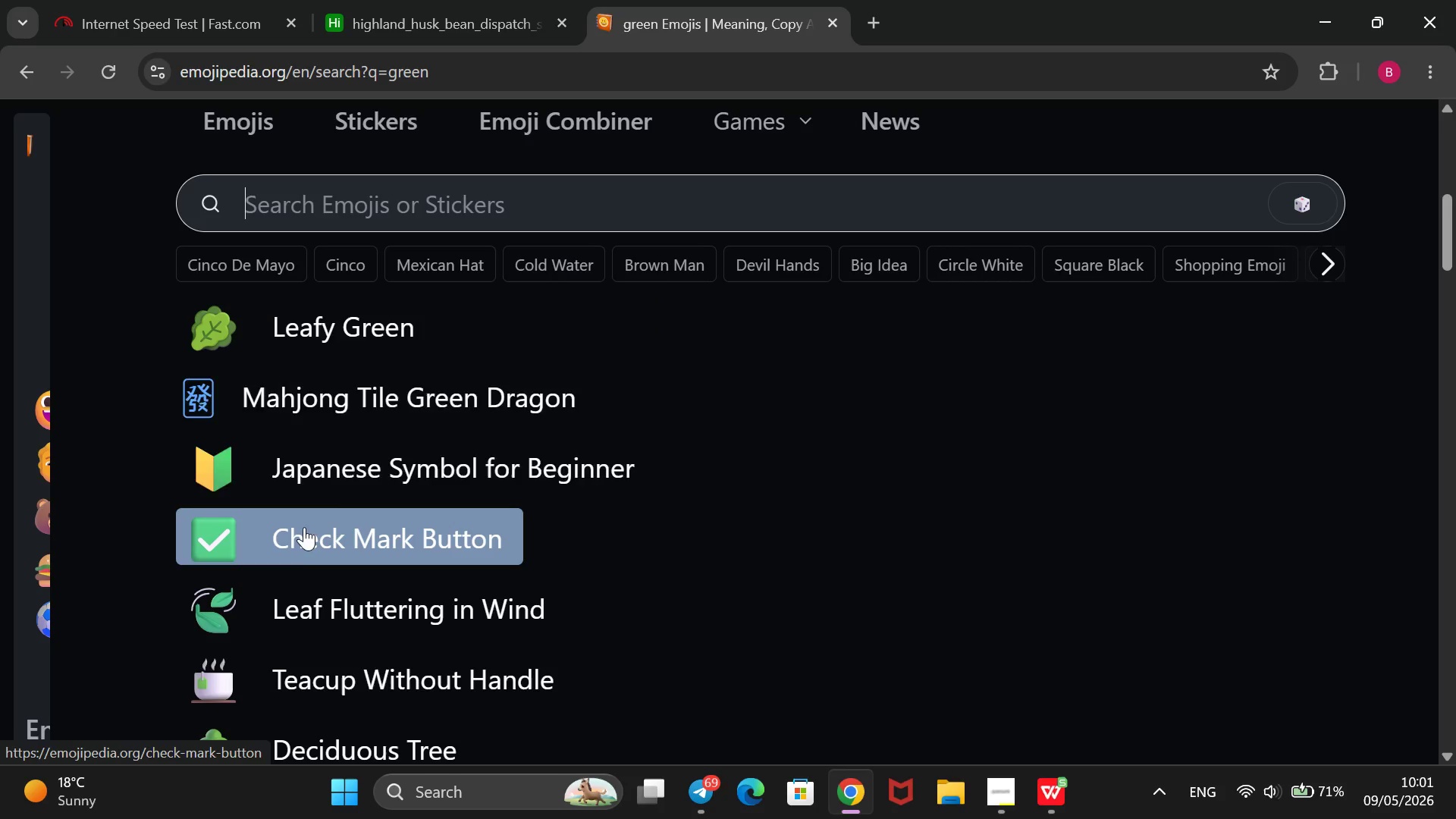 
left_click([296, 537])
 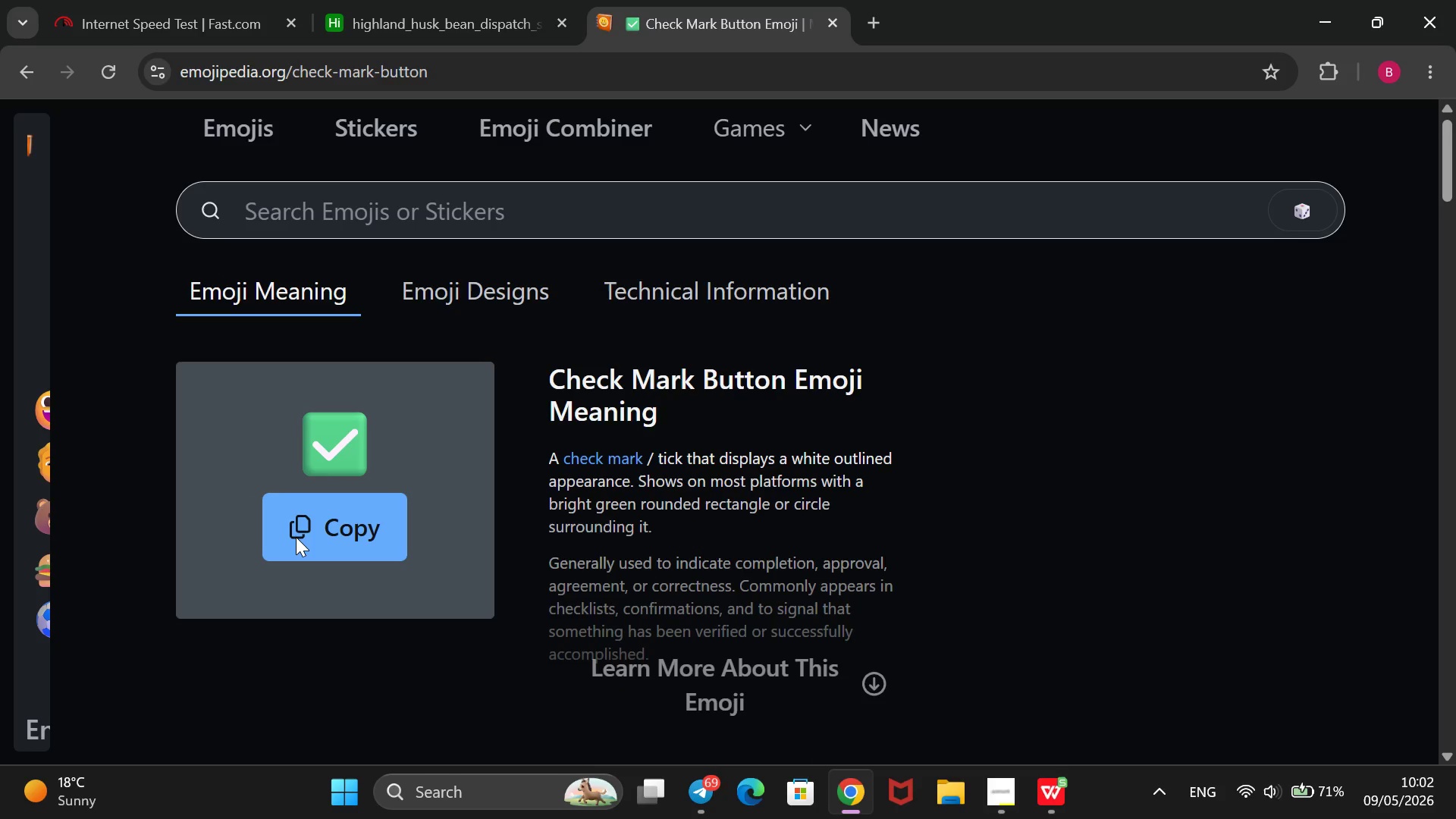 
wait(5.91)
 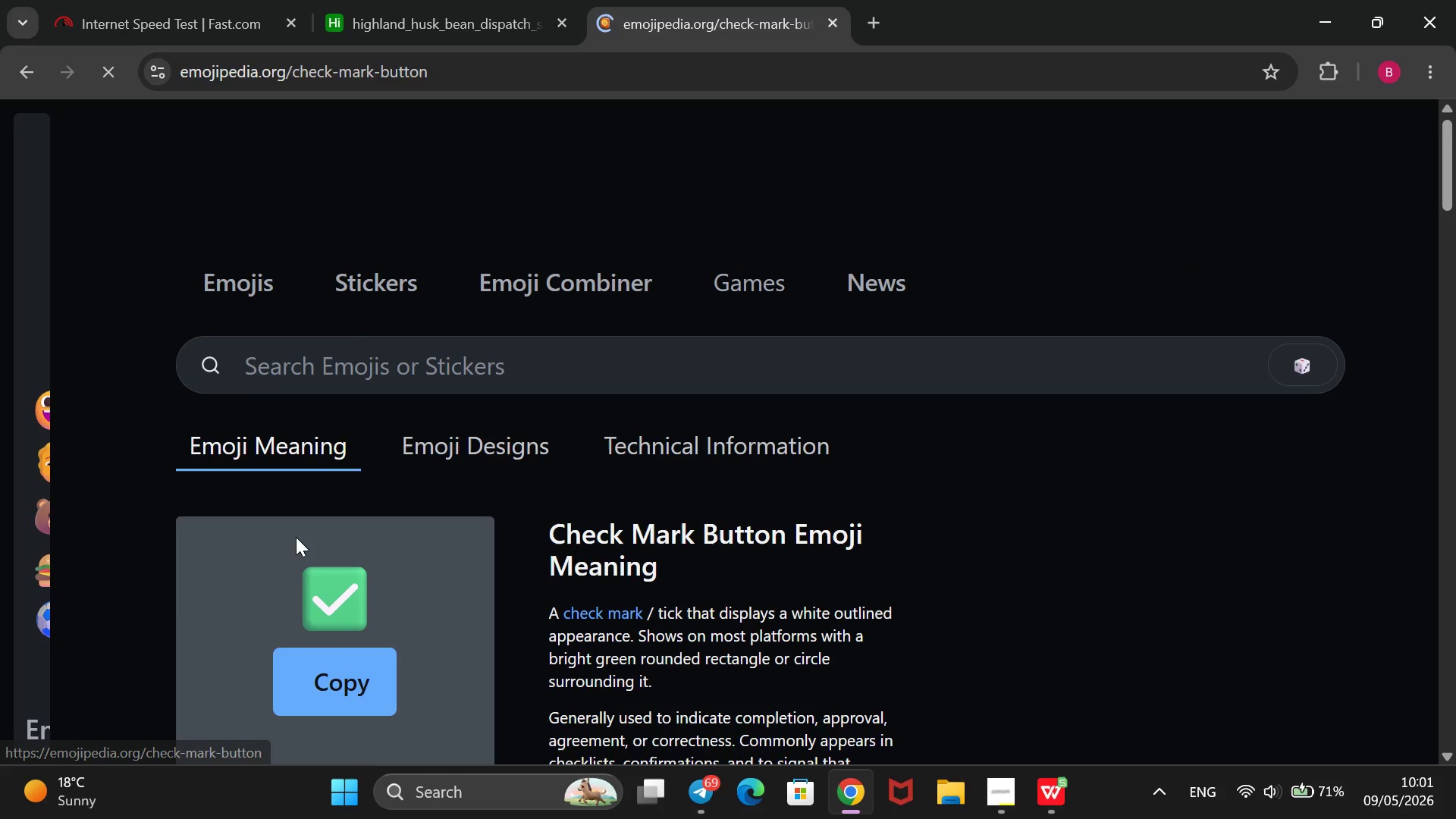 
left_click_drag(start_coordinate=[431, 430], to_coordinate=[312, 451])
 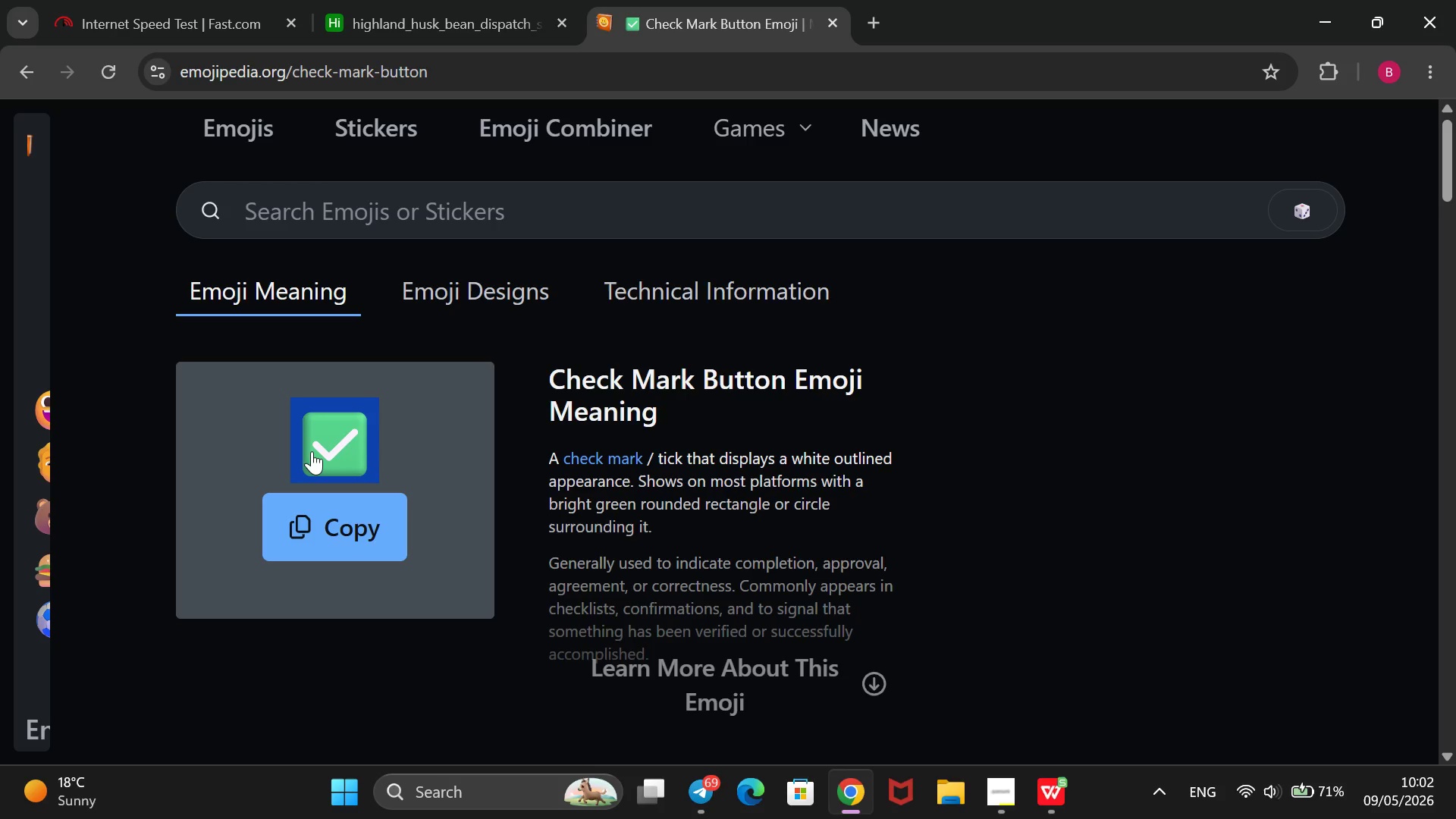 
key(Control+C)
 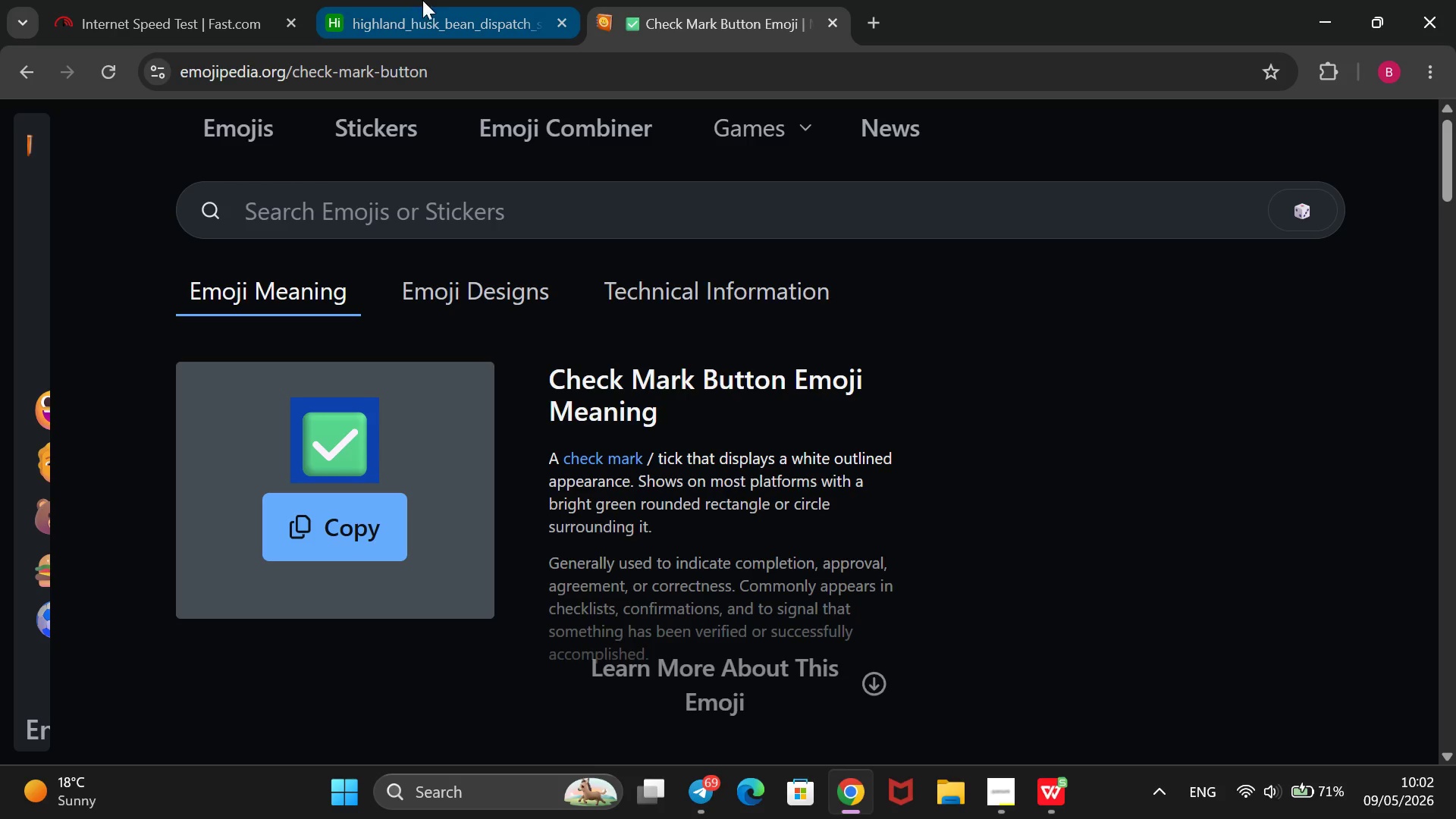 
left_click([438, 0])
 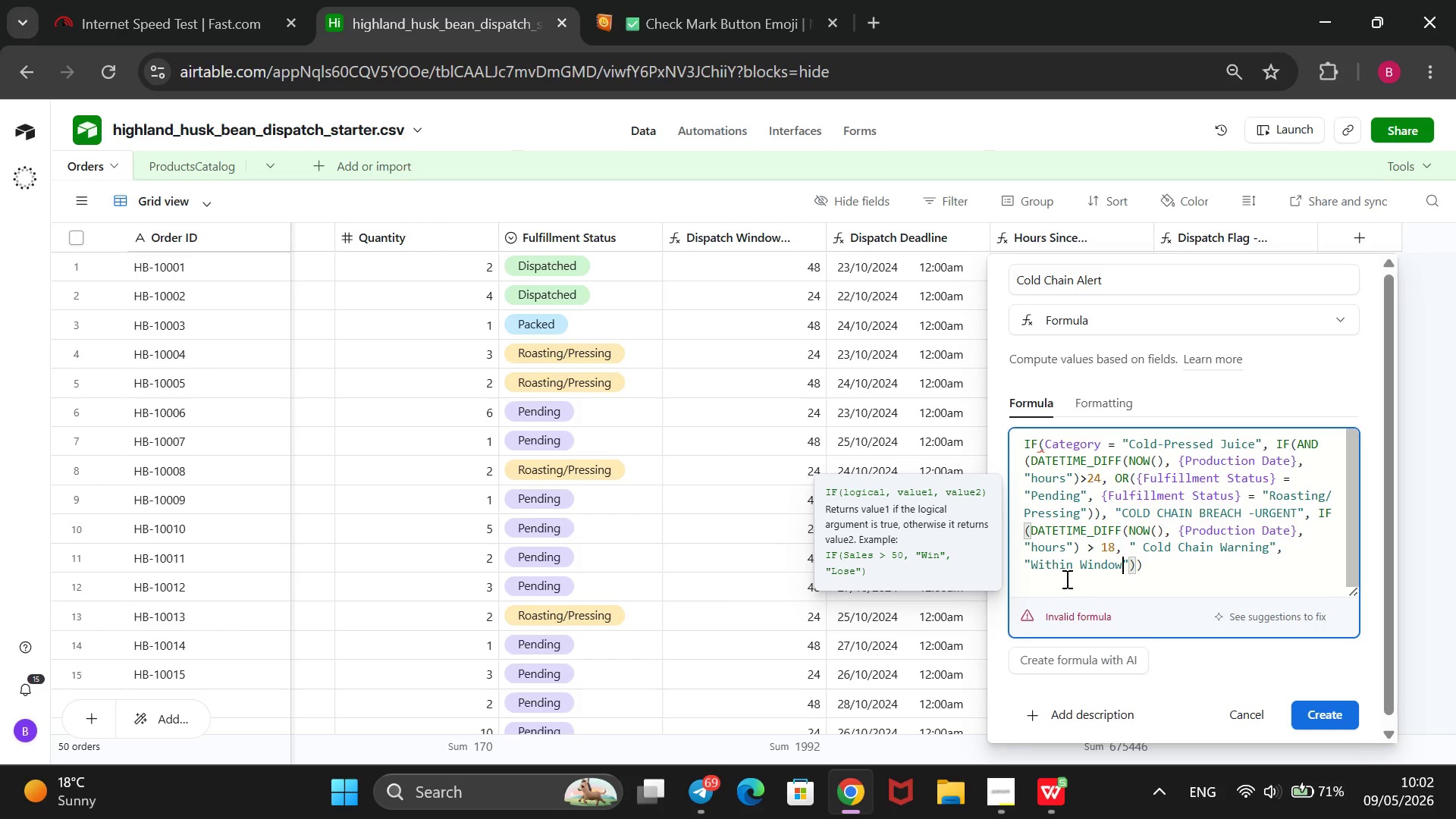 
left_click([1034, 566])
 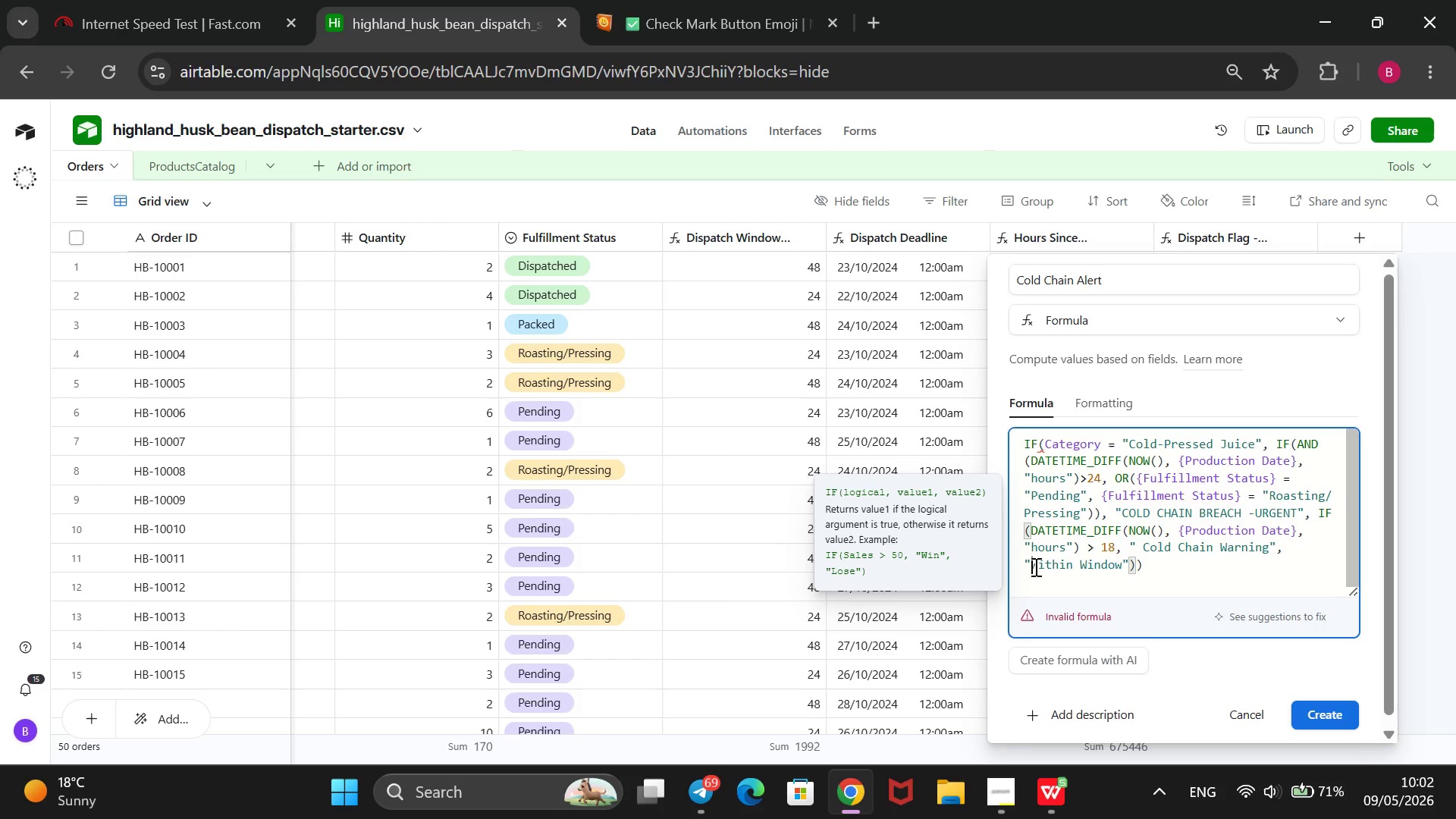 
key(Control+V)
 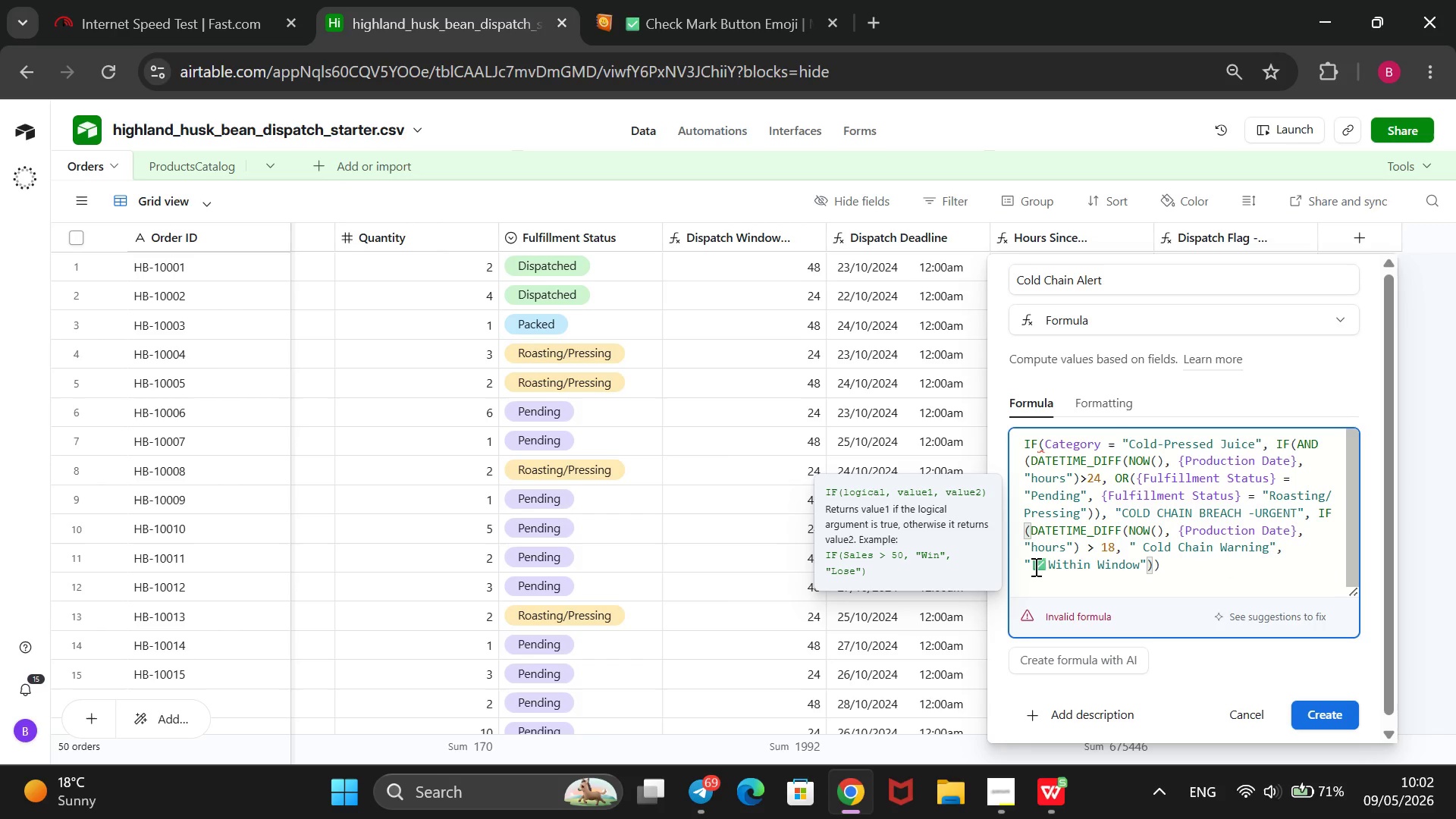 
wait(8.69)
 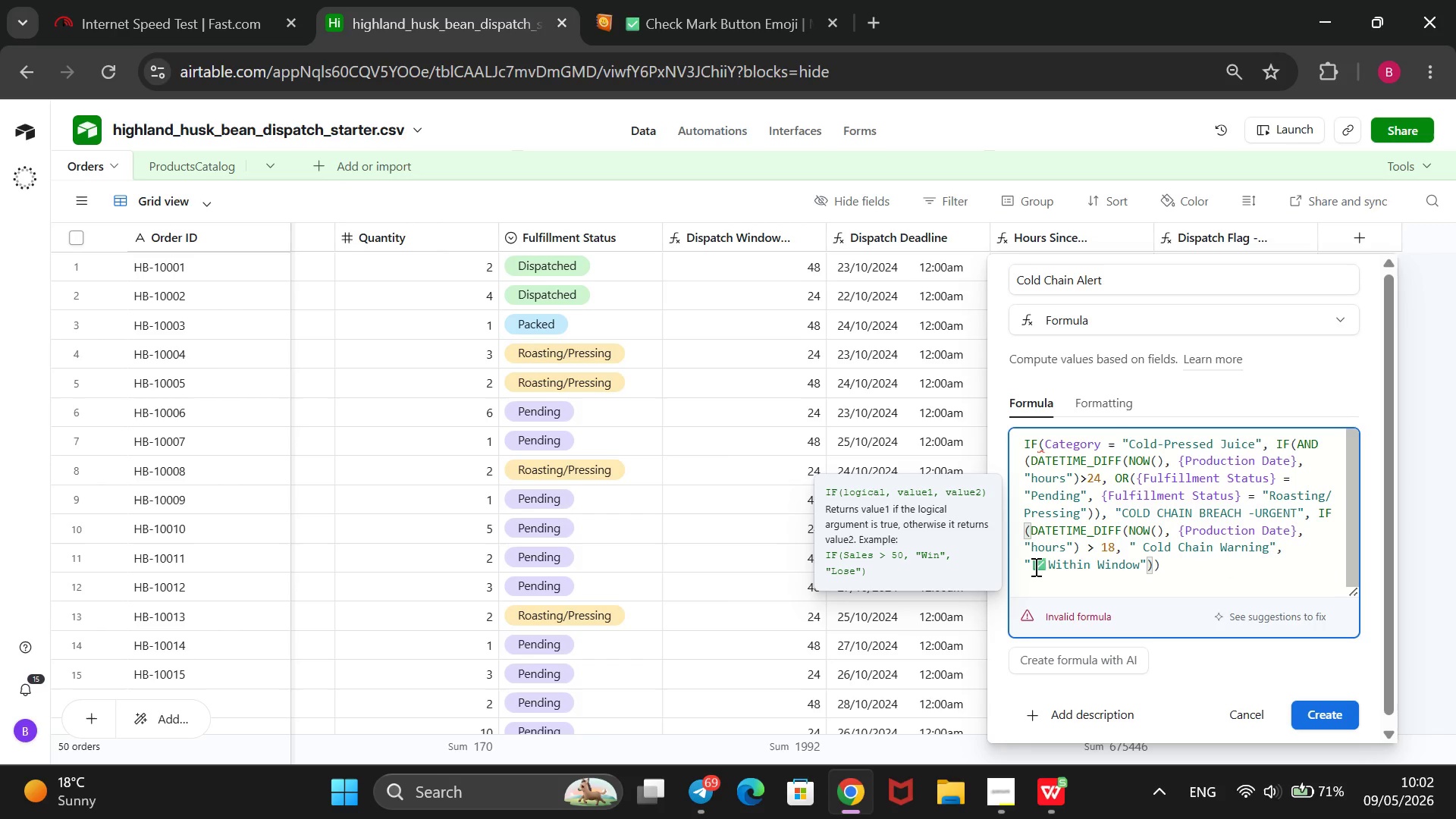 
key(Space)
 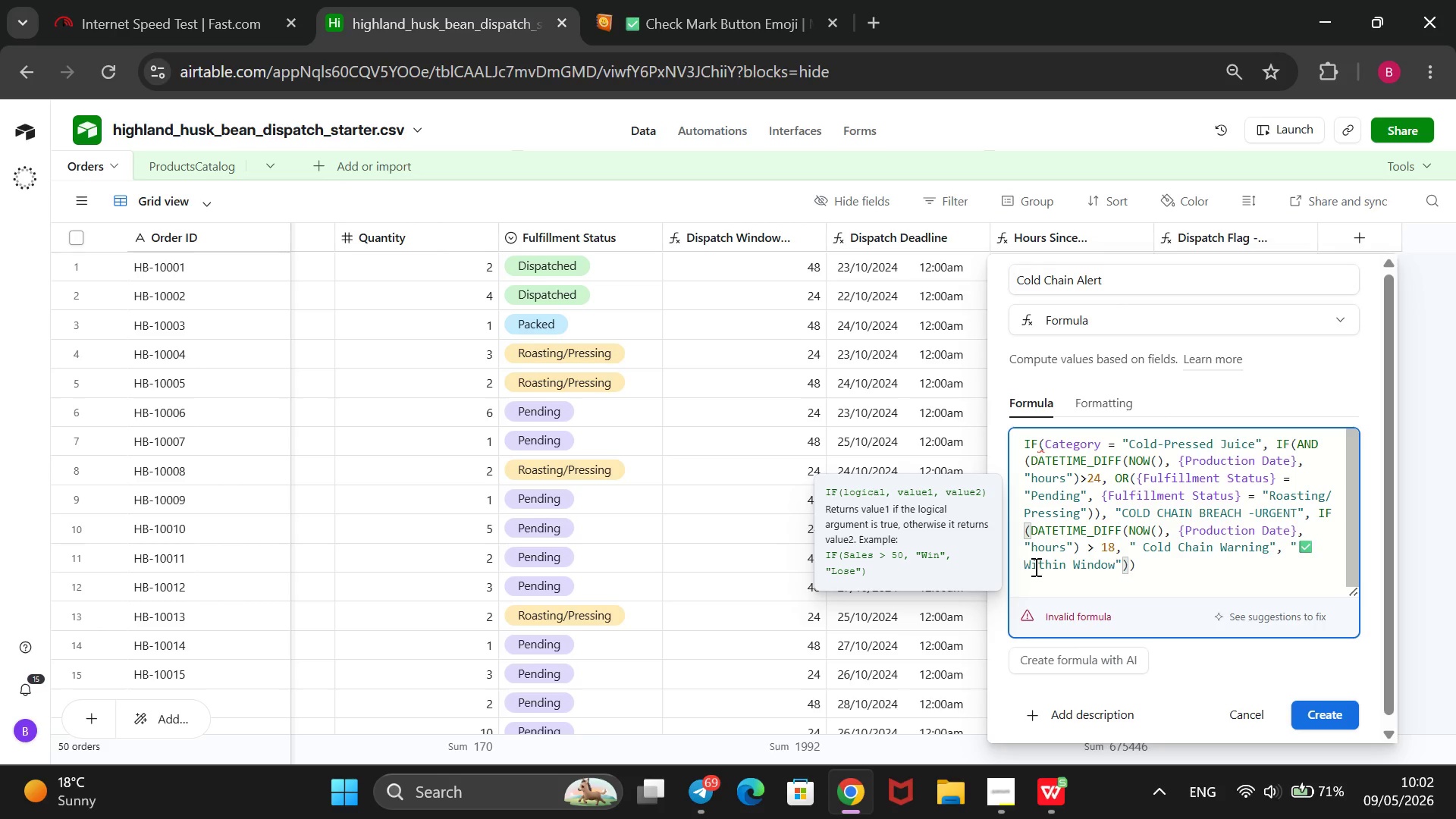 
key(Backspace)
 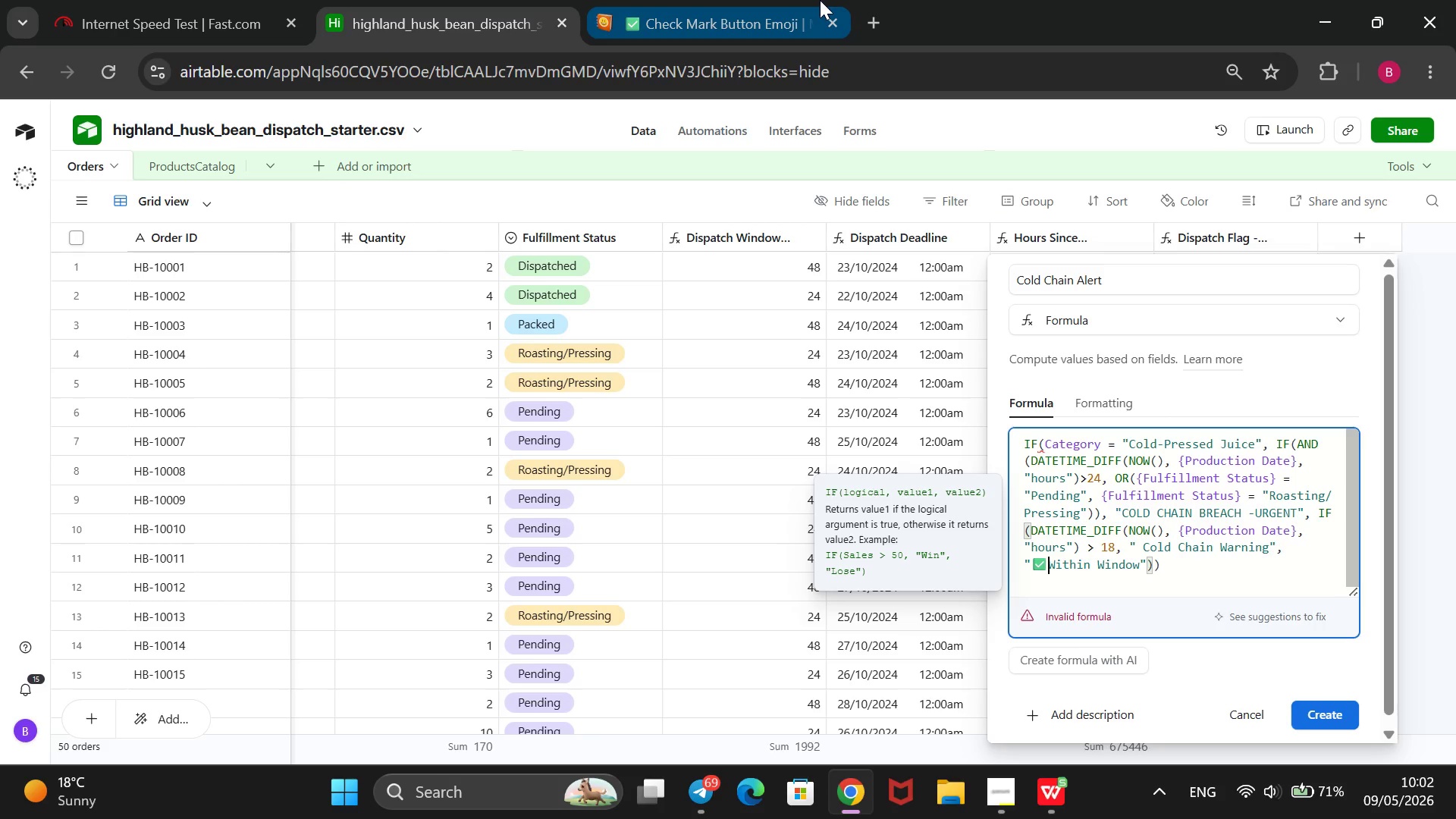 
left_click([678, 14])
 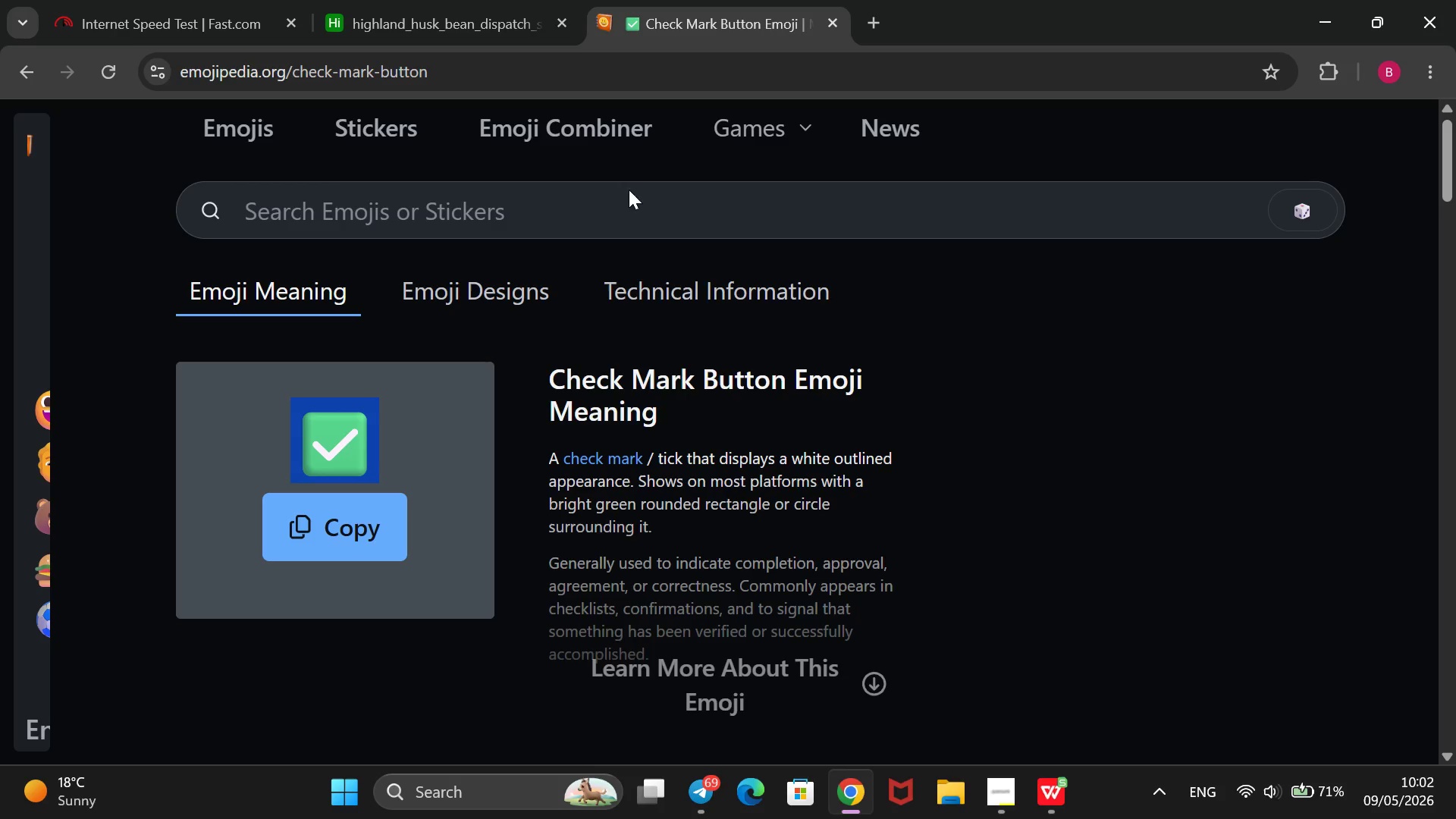 
left_click([625, 212])
 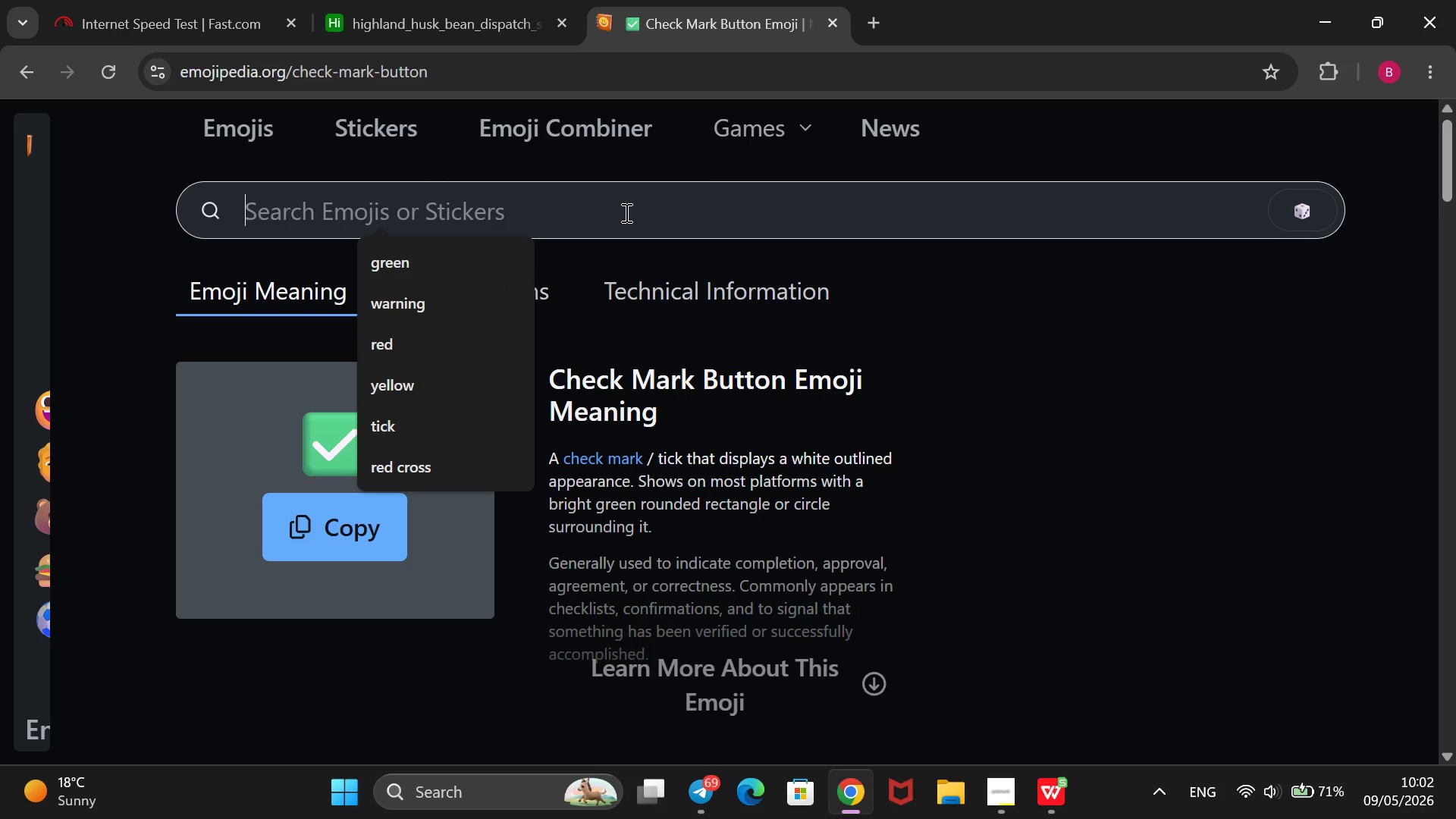 
type(blue box)
 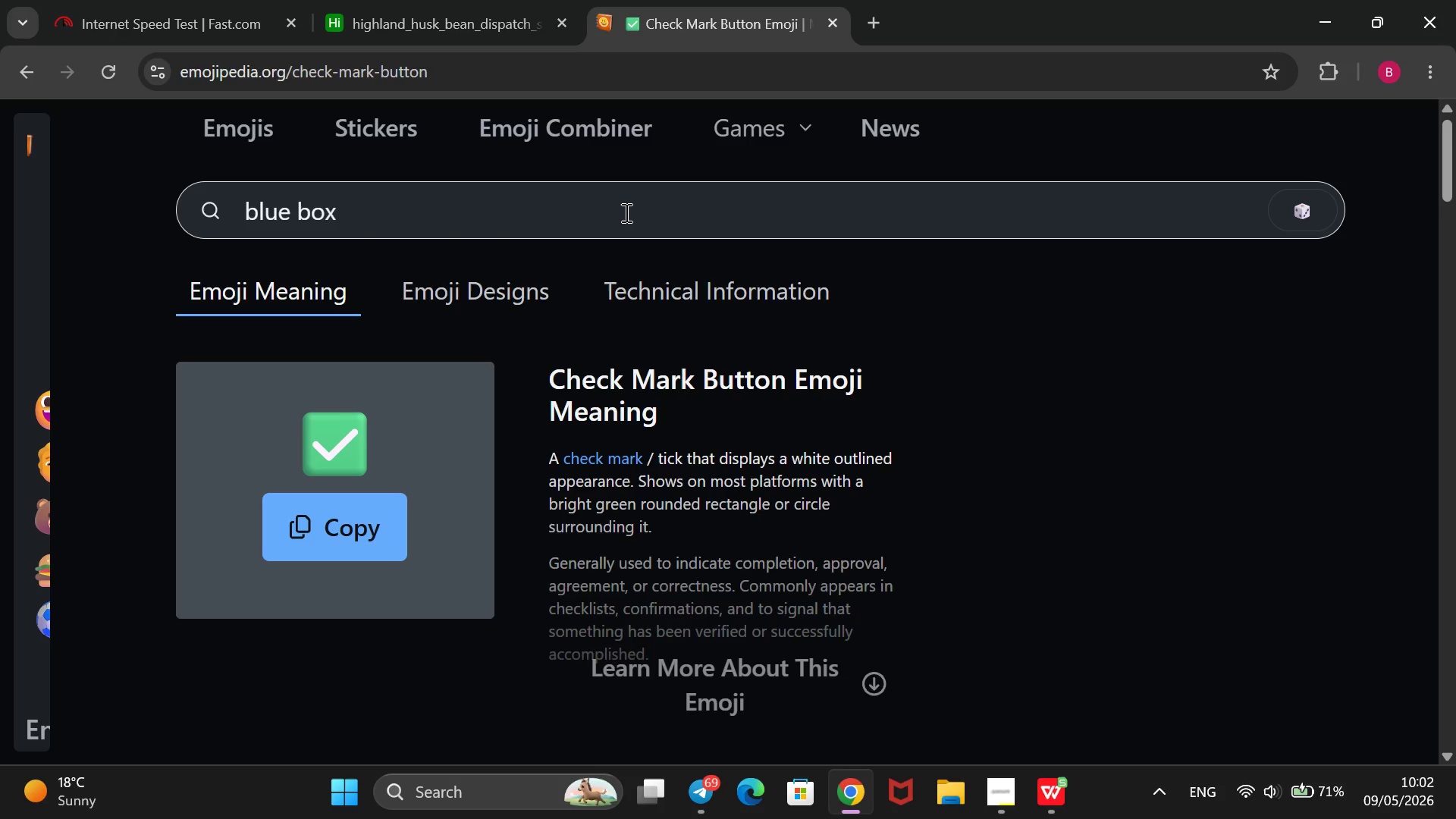 
key(Enter)
 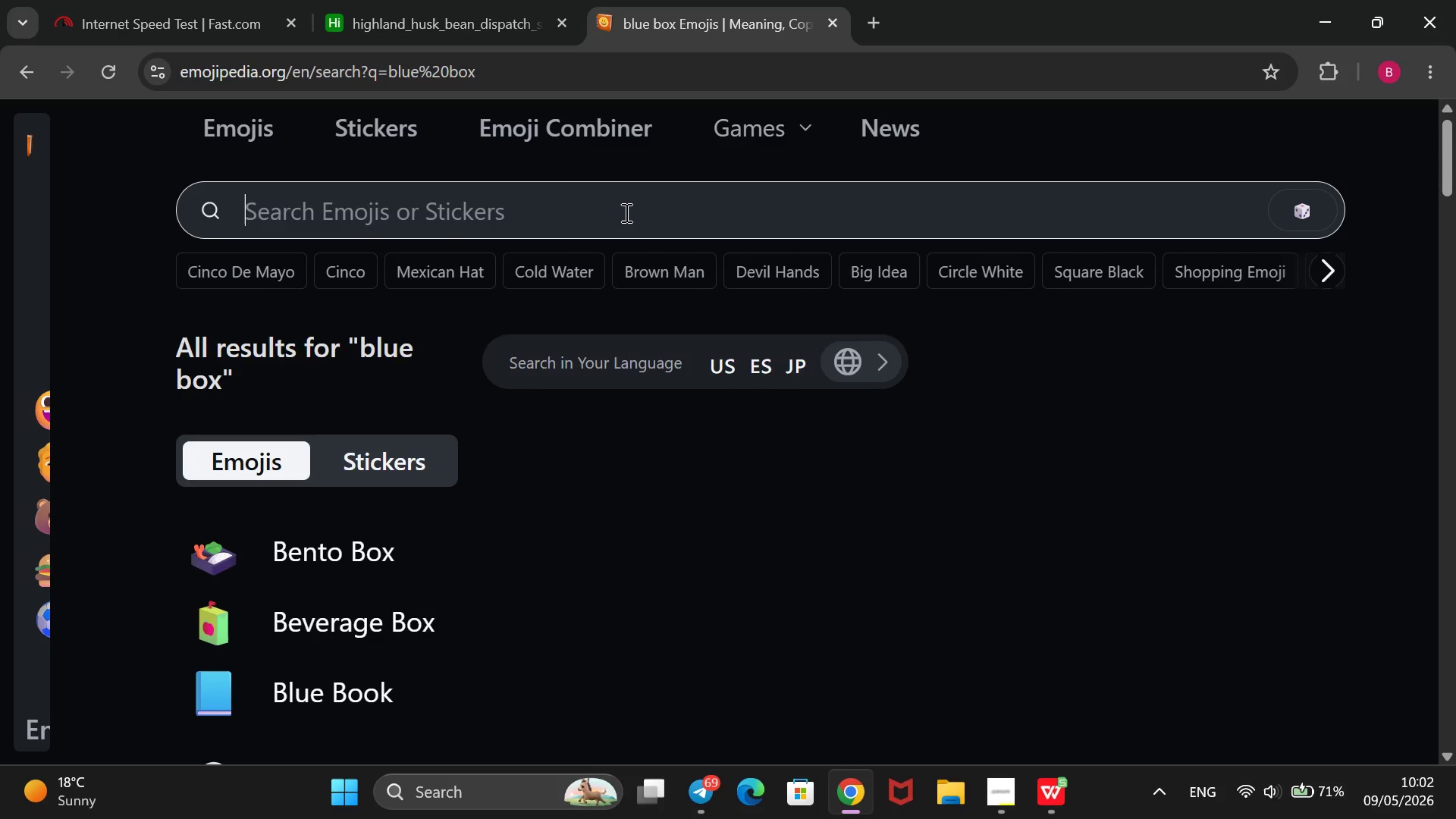 
scroll: coordinate [625, 212], scroll_direction: down, amount: 2.0
 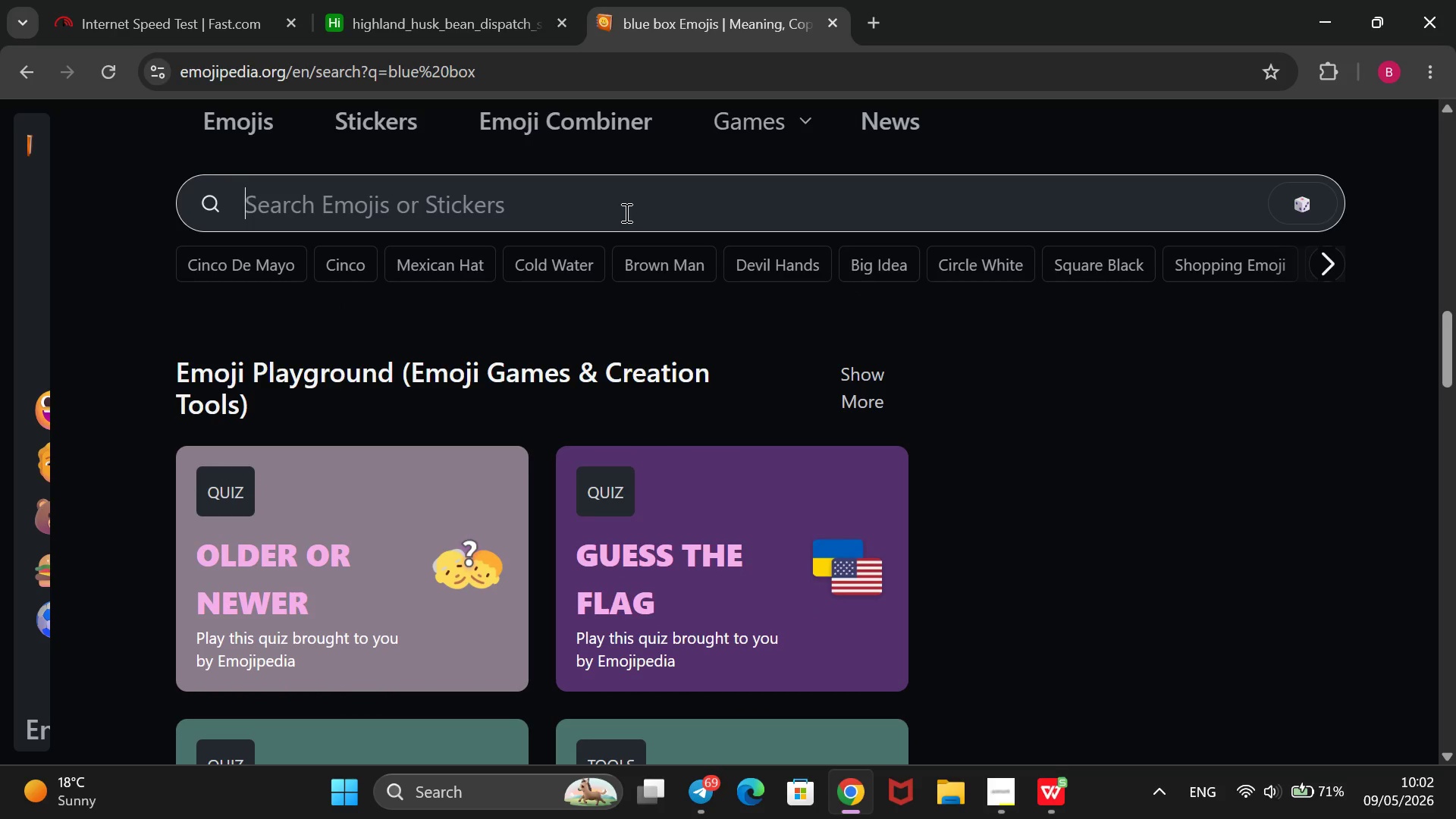 
type(cold )
 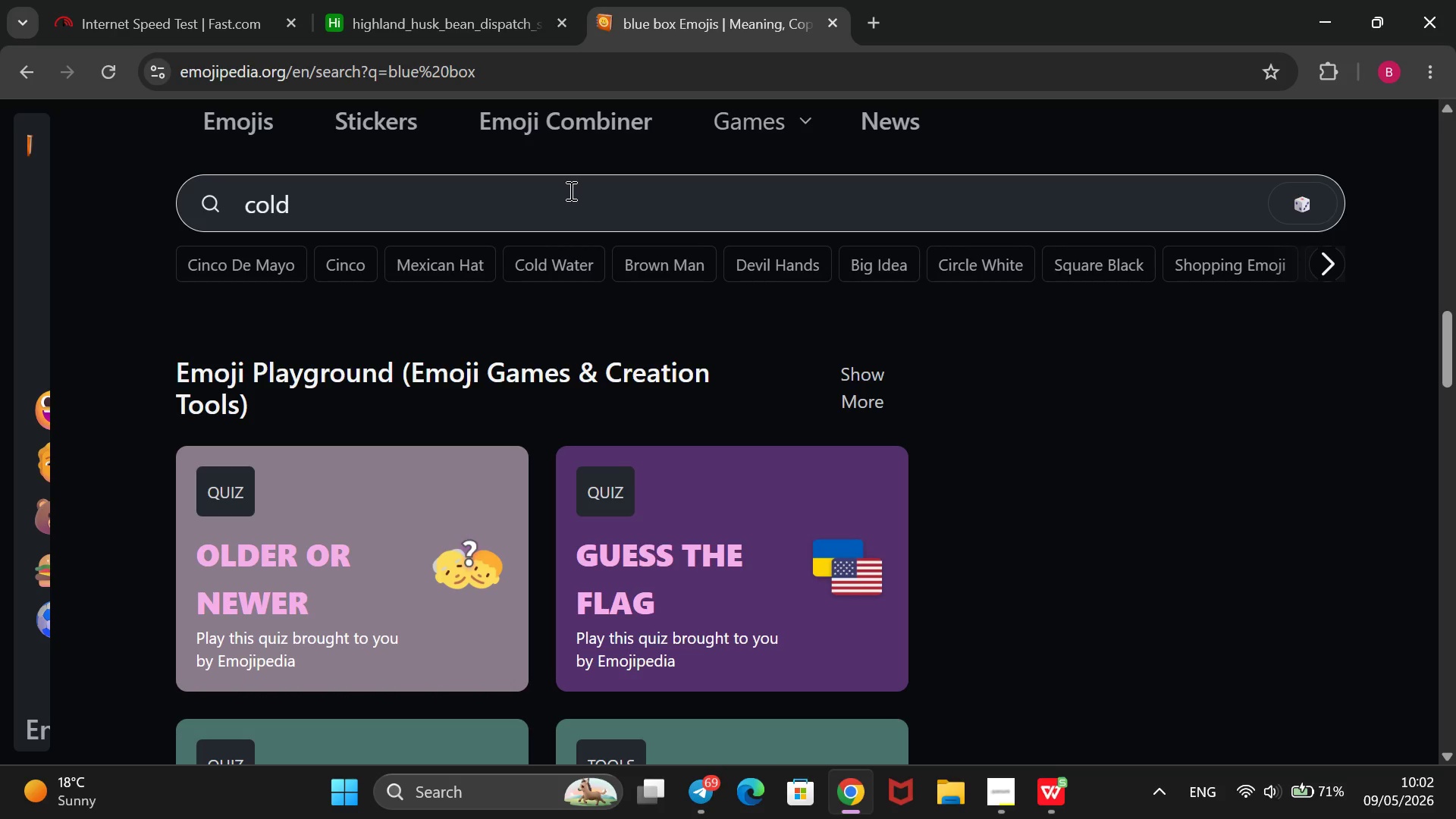 
key(Enter)
 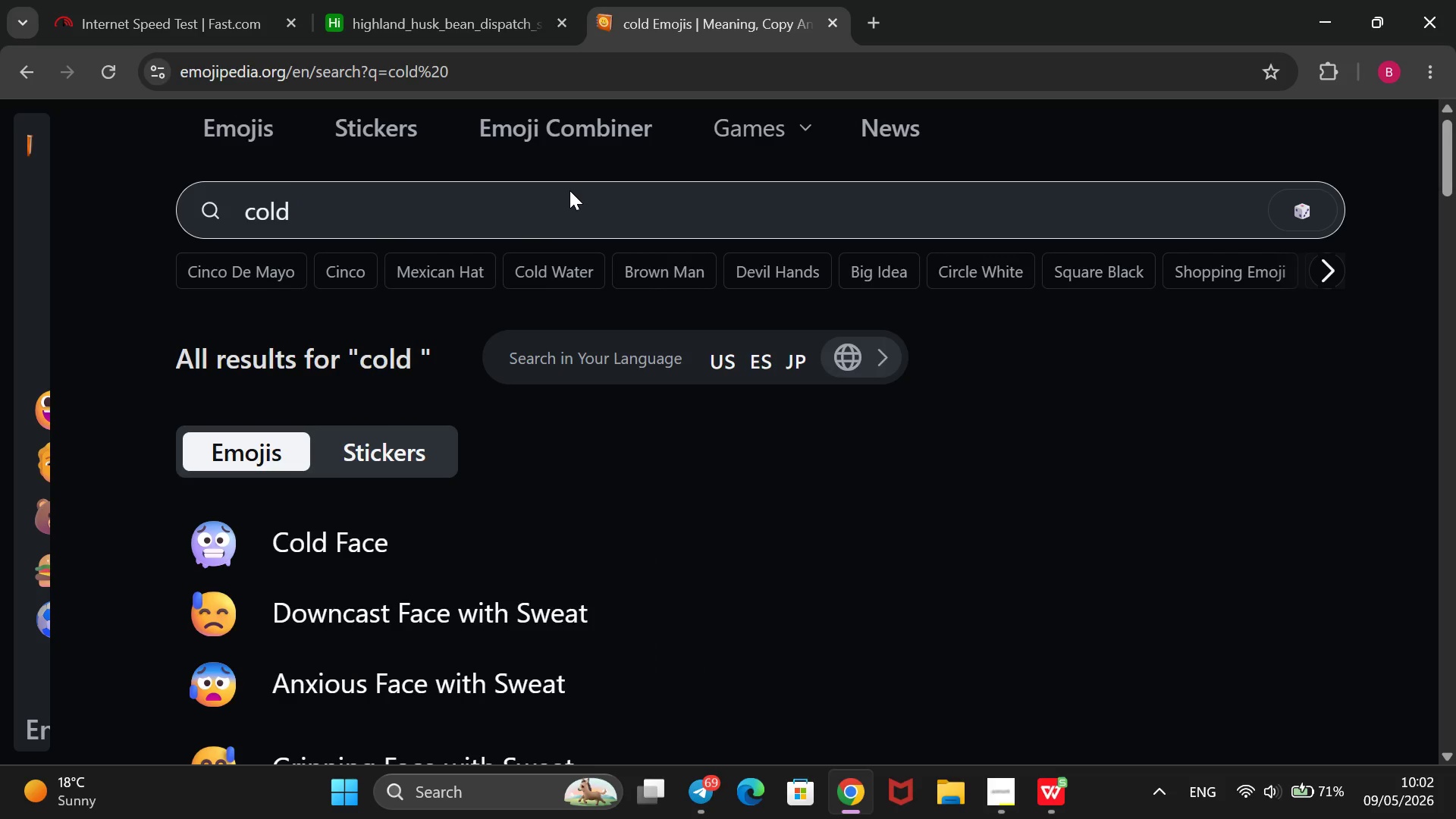 
scroll: coordinate [570, 190], scroll_direction: down, amount: 4.0
 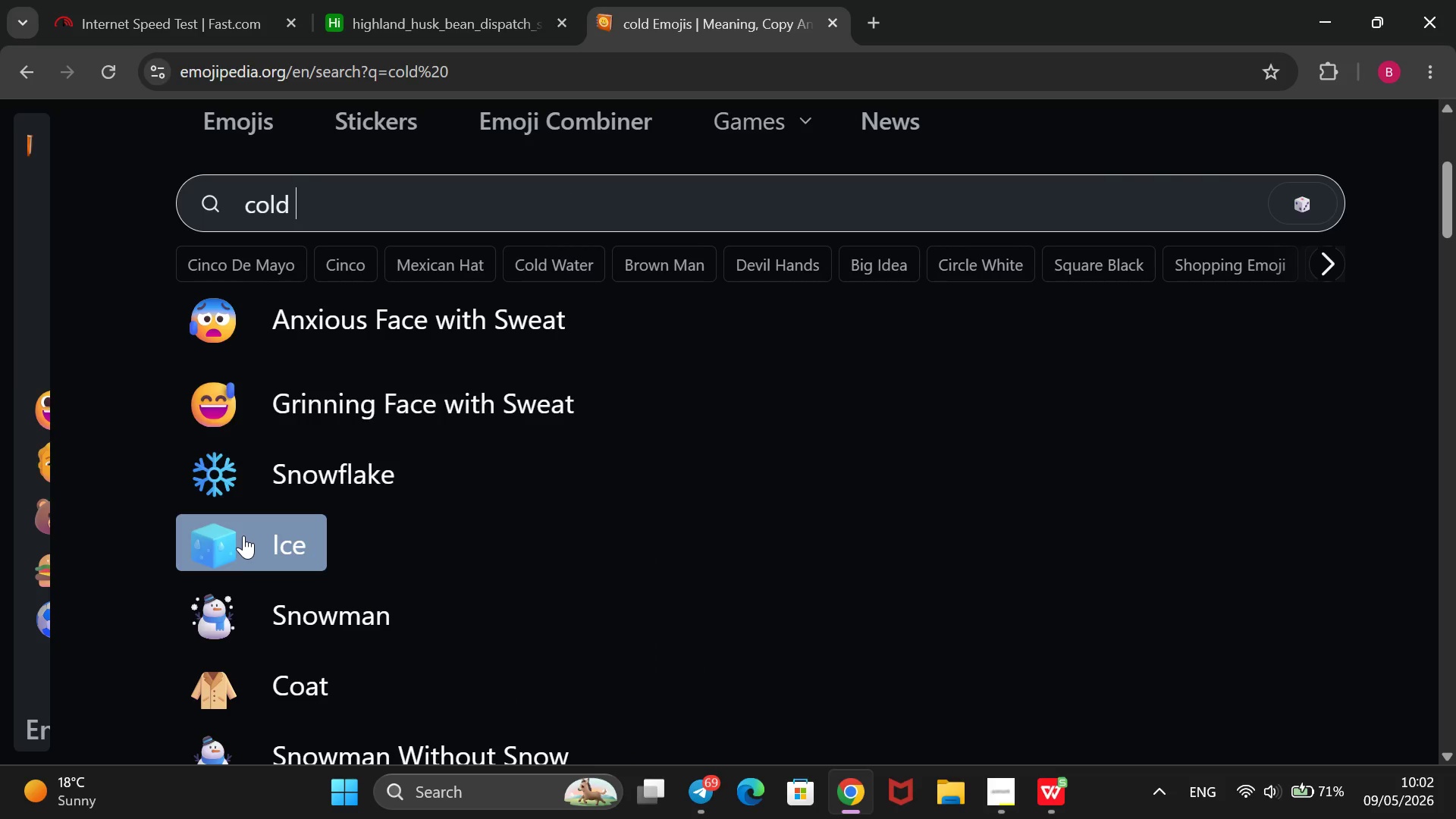 
left_click([243, 535])
 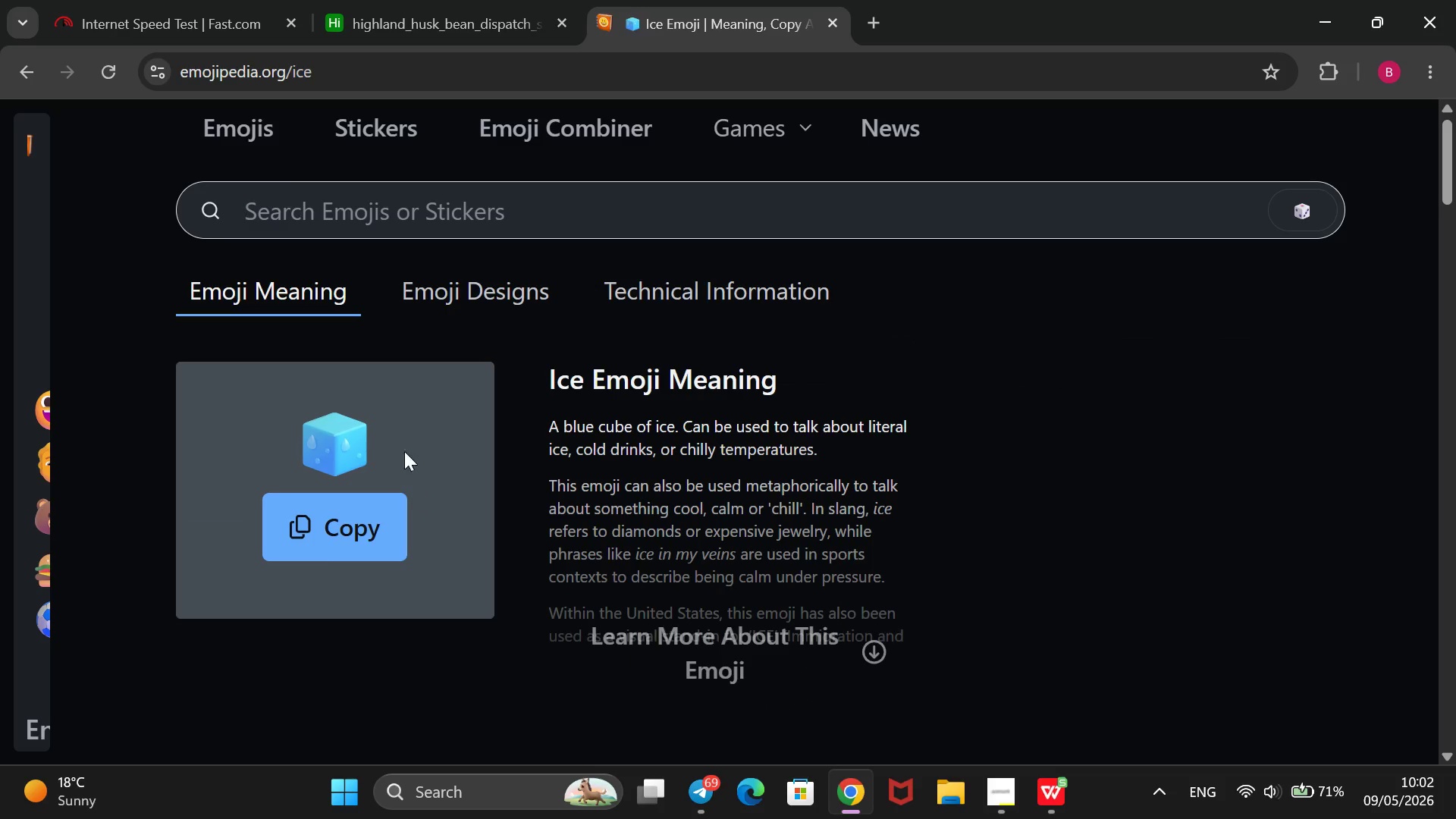 
left_click_drag(start_coordinate=[395, 423], to_coordinate=[312, 425])
 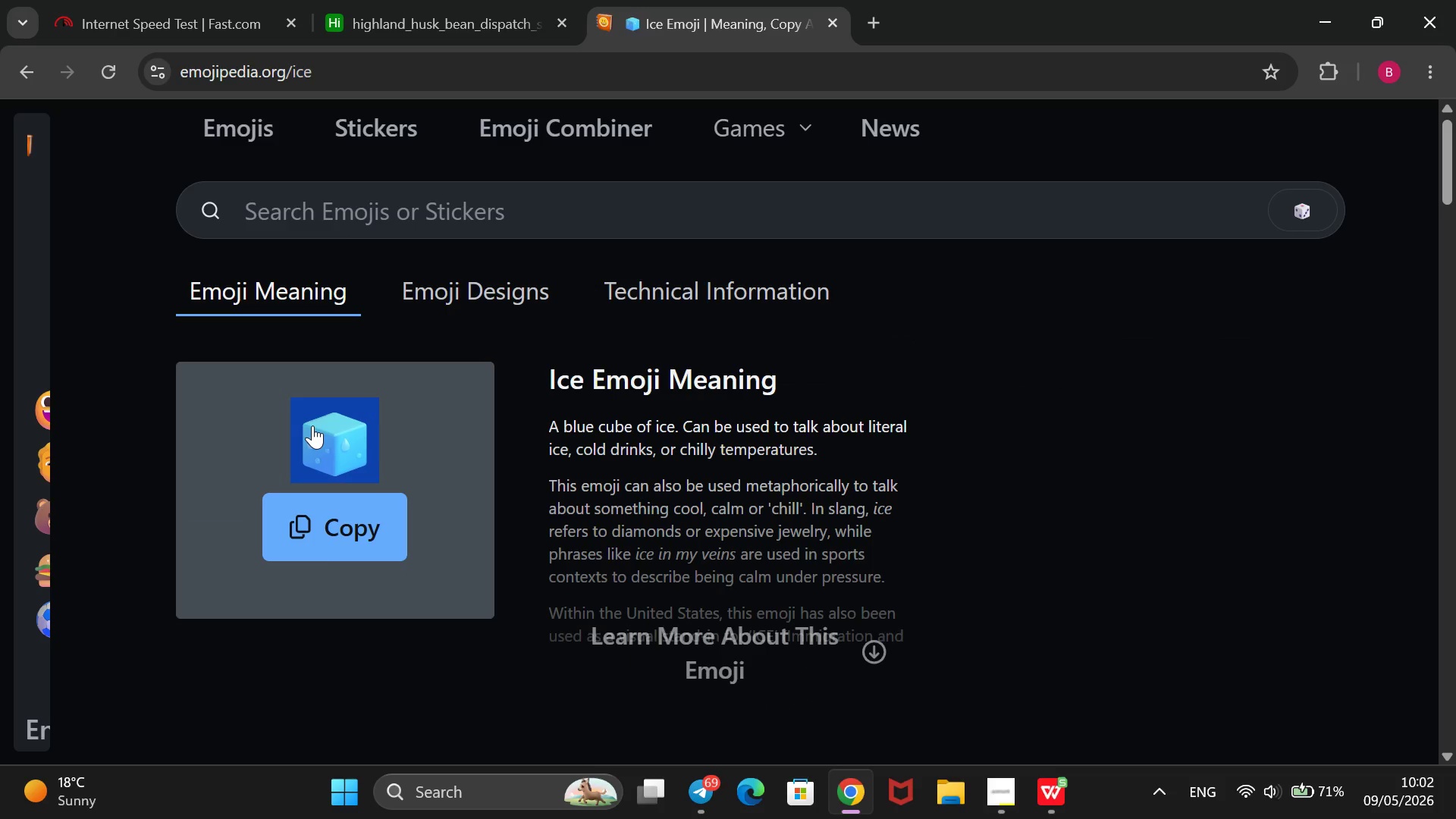 
key(Control+C)
 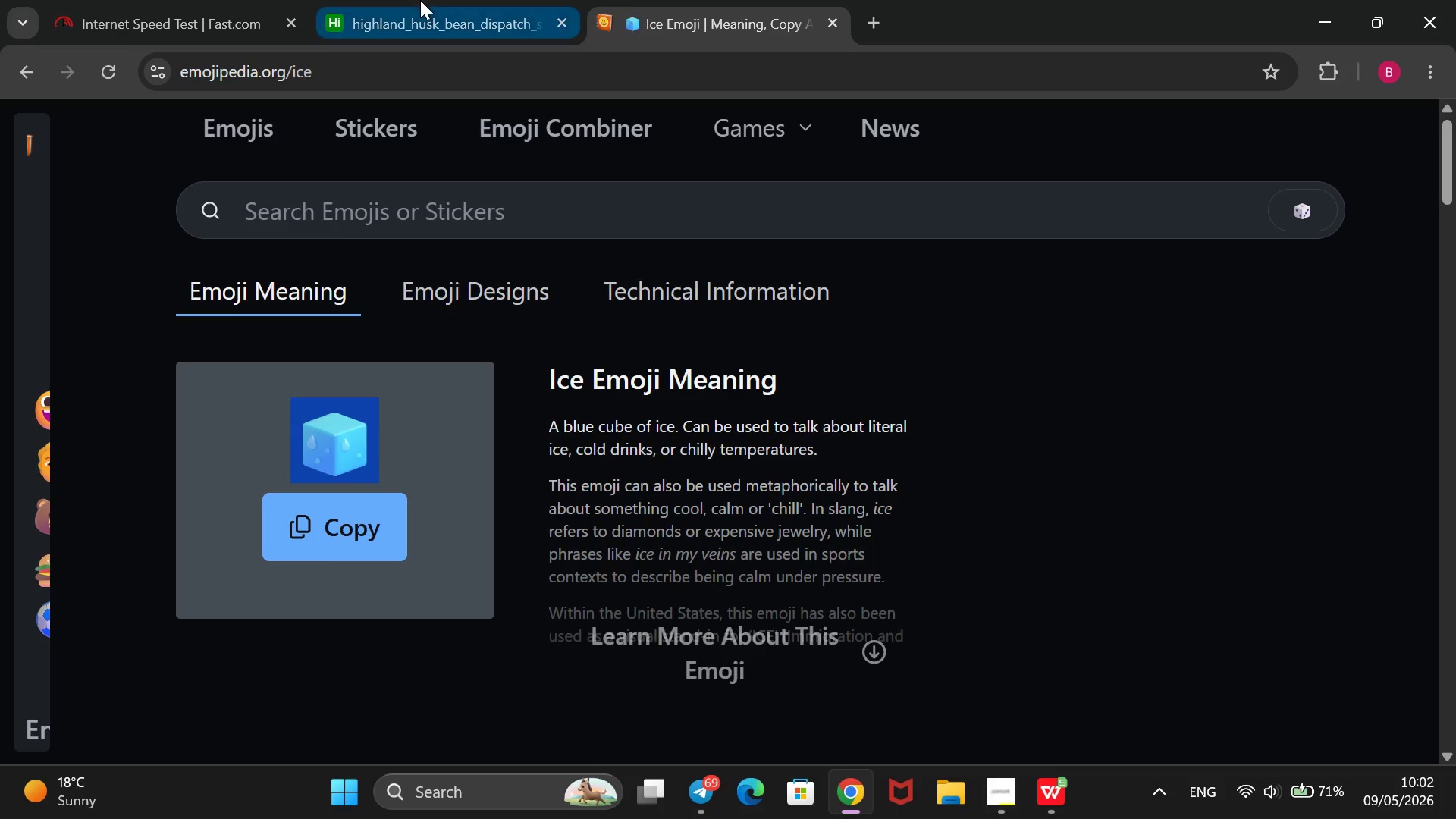 
left_click([420, 0])
 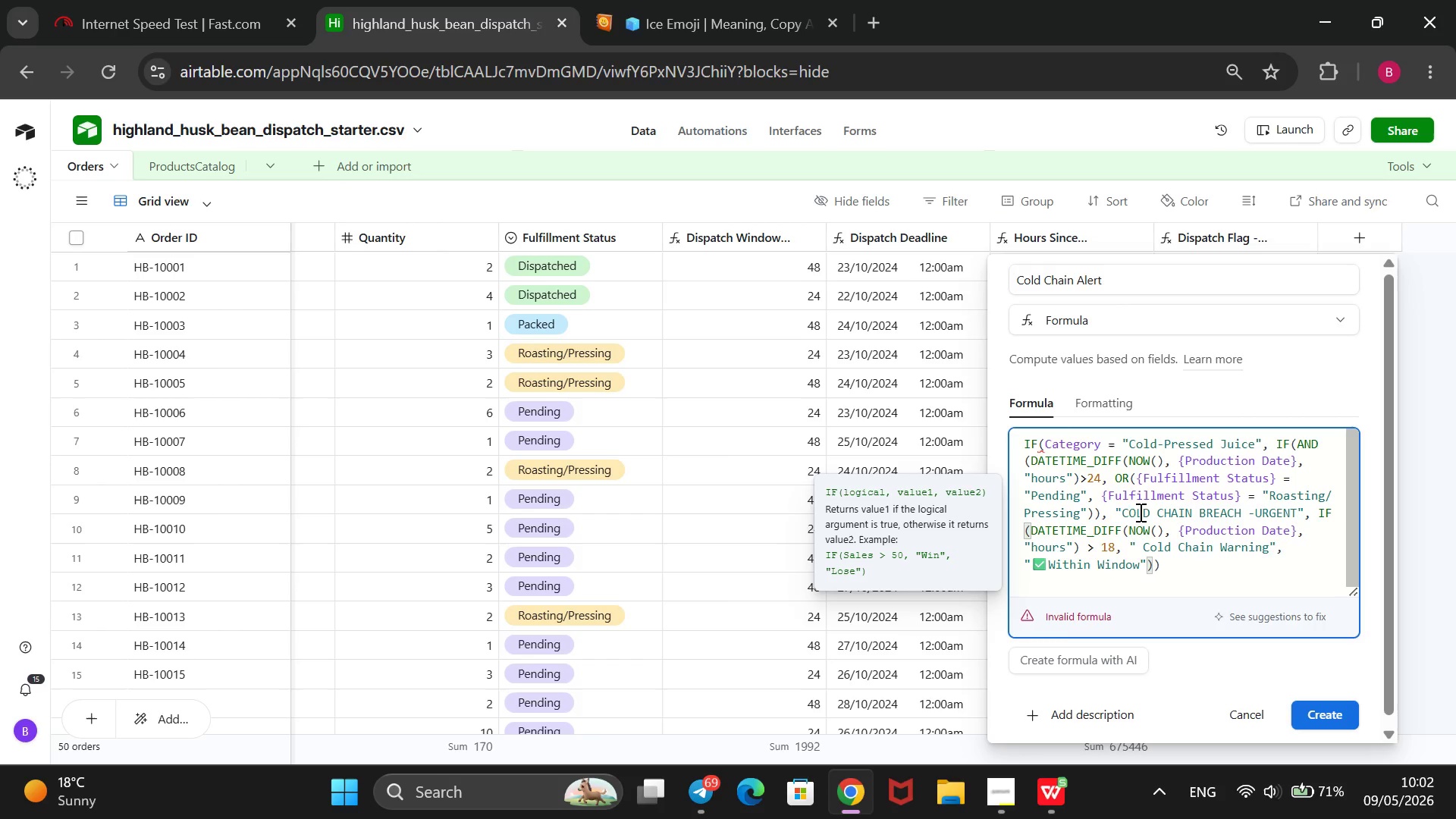 
left_click([1125, 512])
 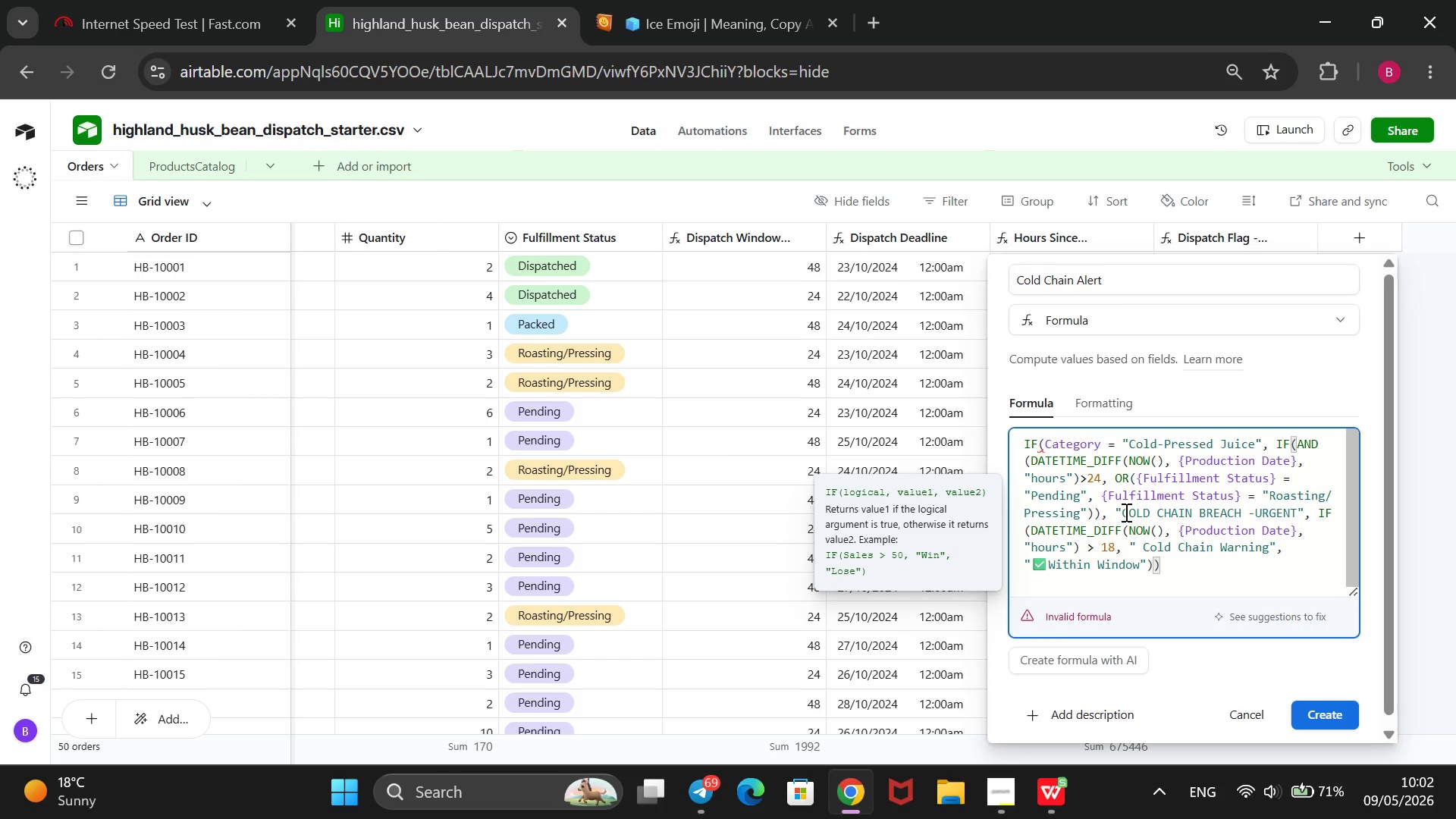 
key(Control+V)
 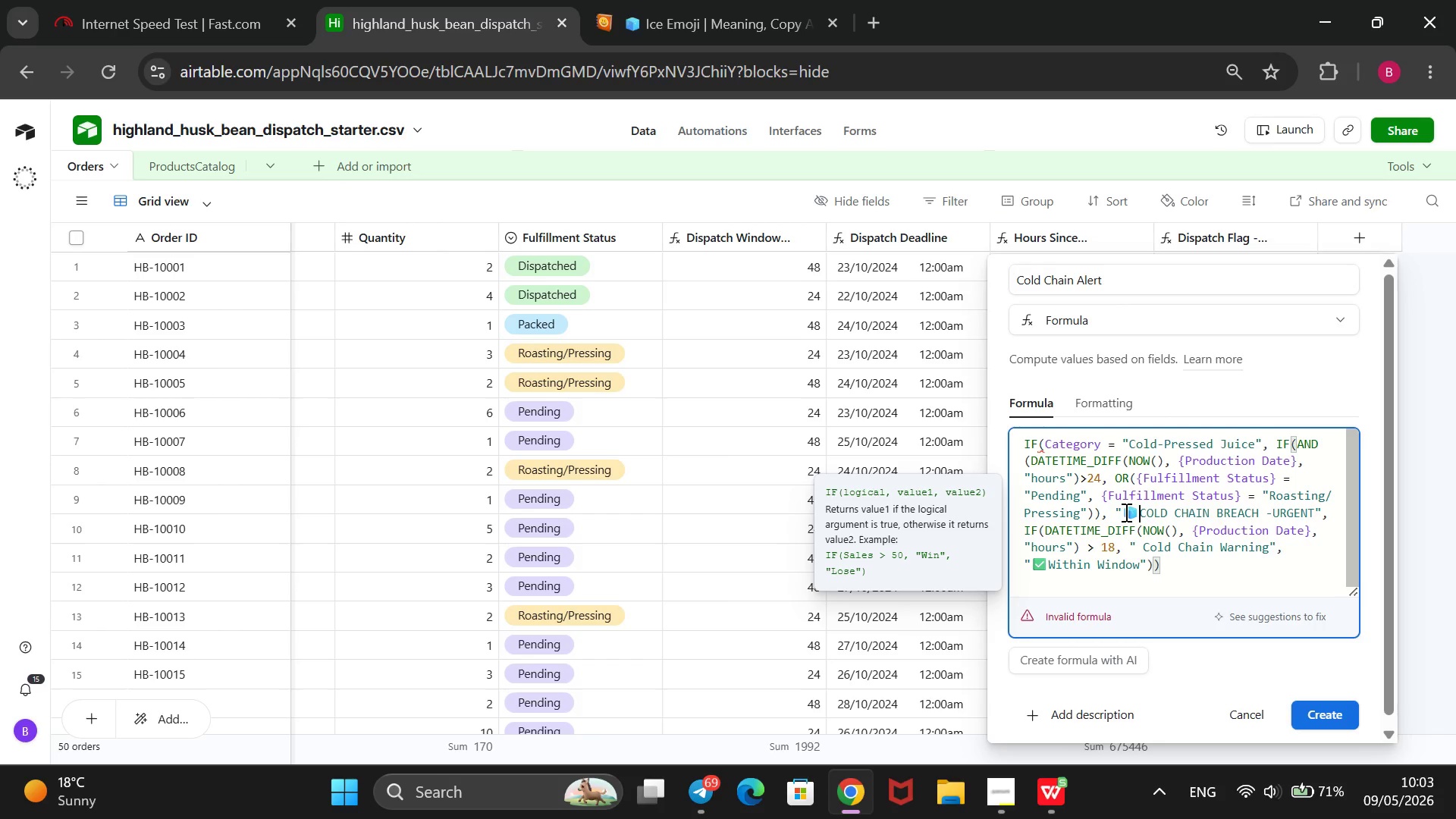 
wait(5.89)
 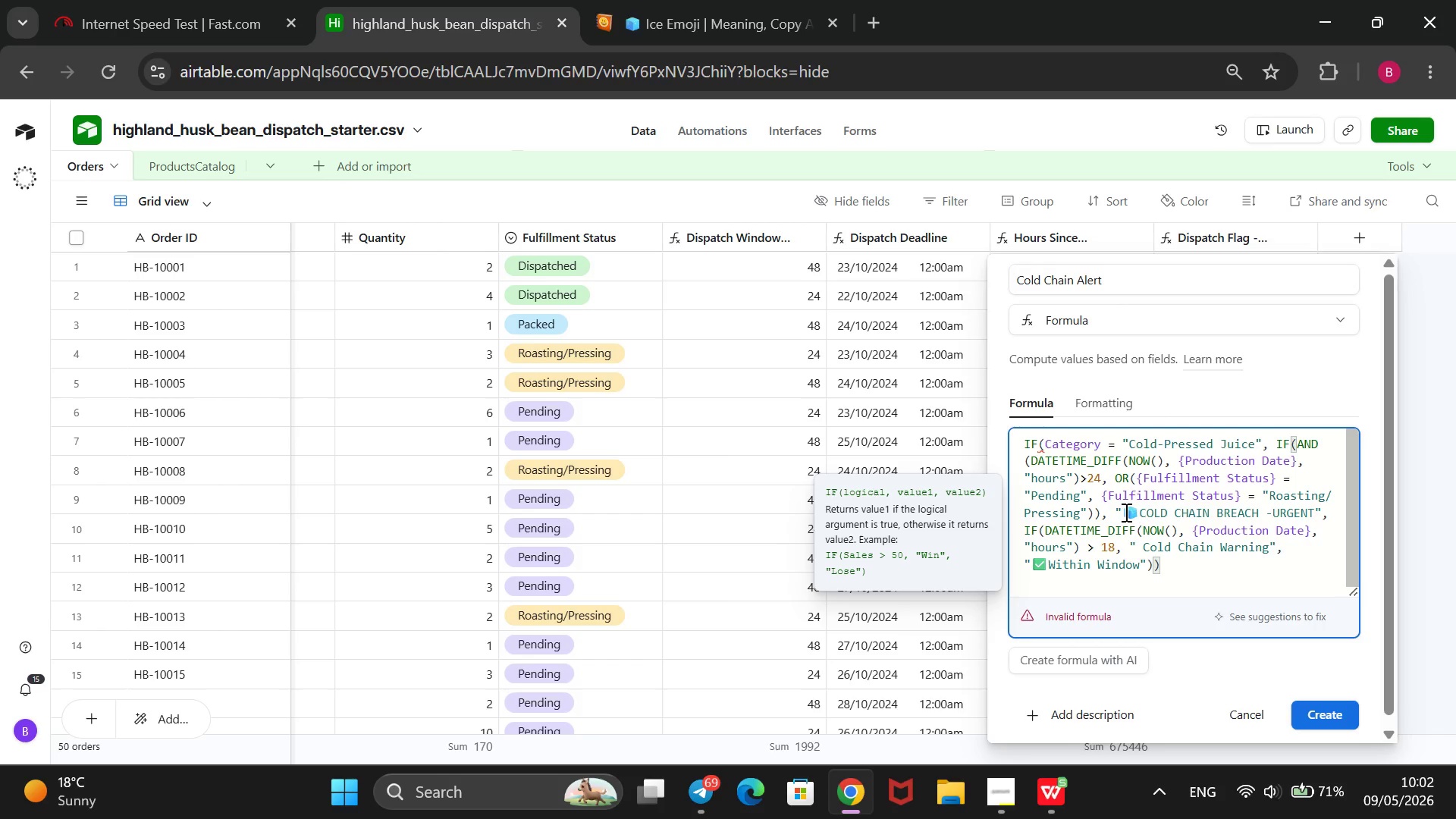 
key(Space)
 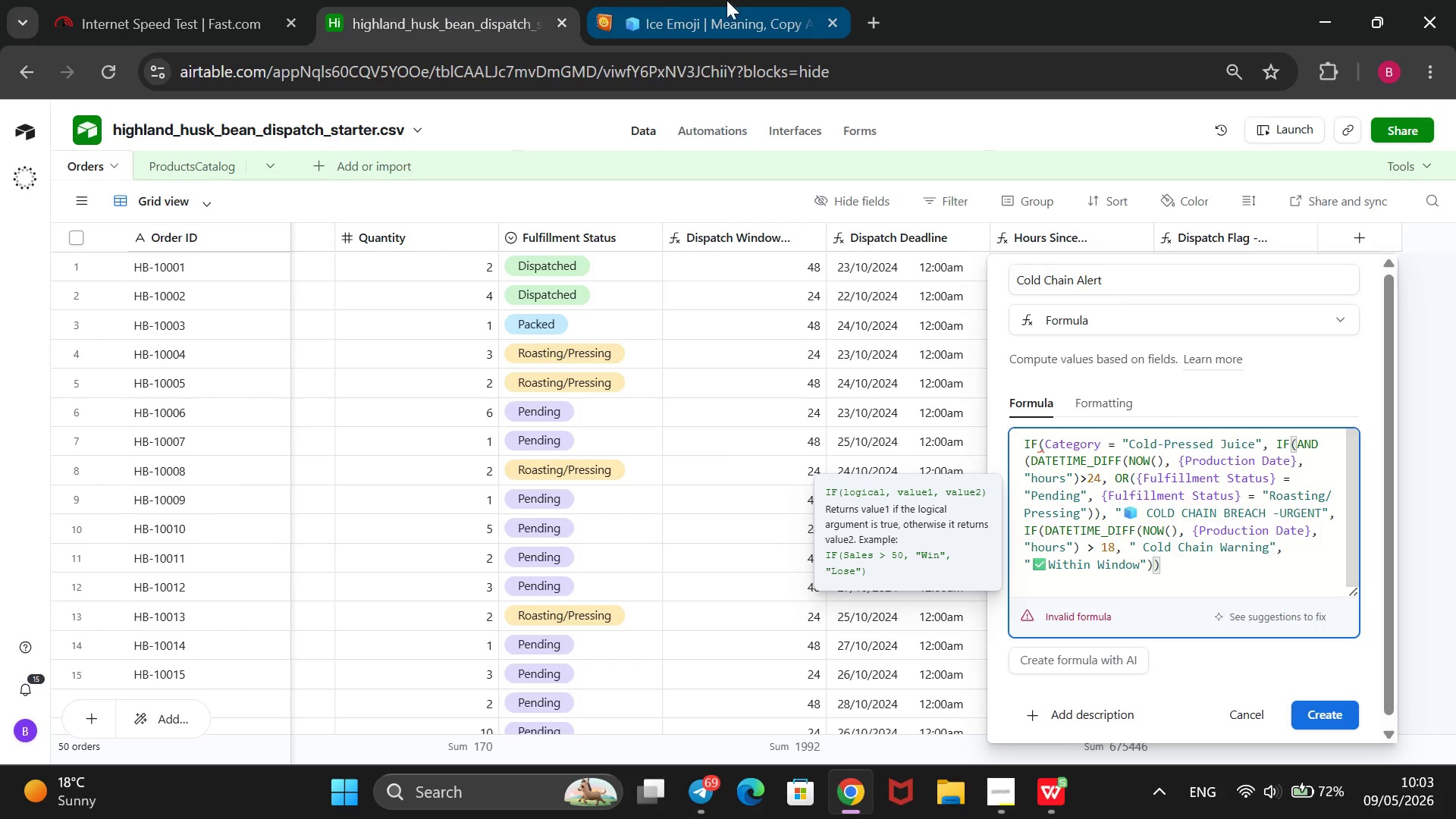 
left_click([663, 0])
 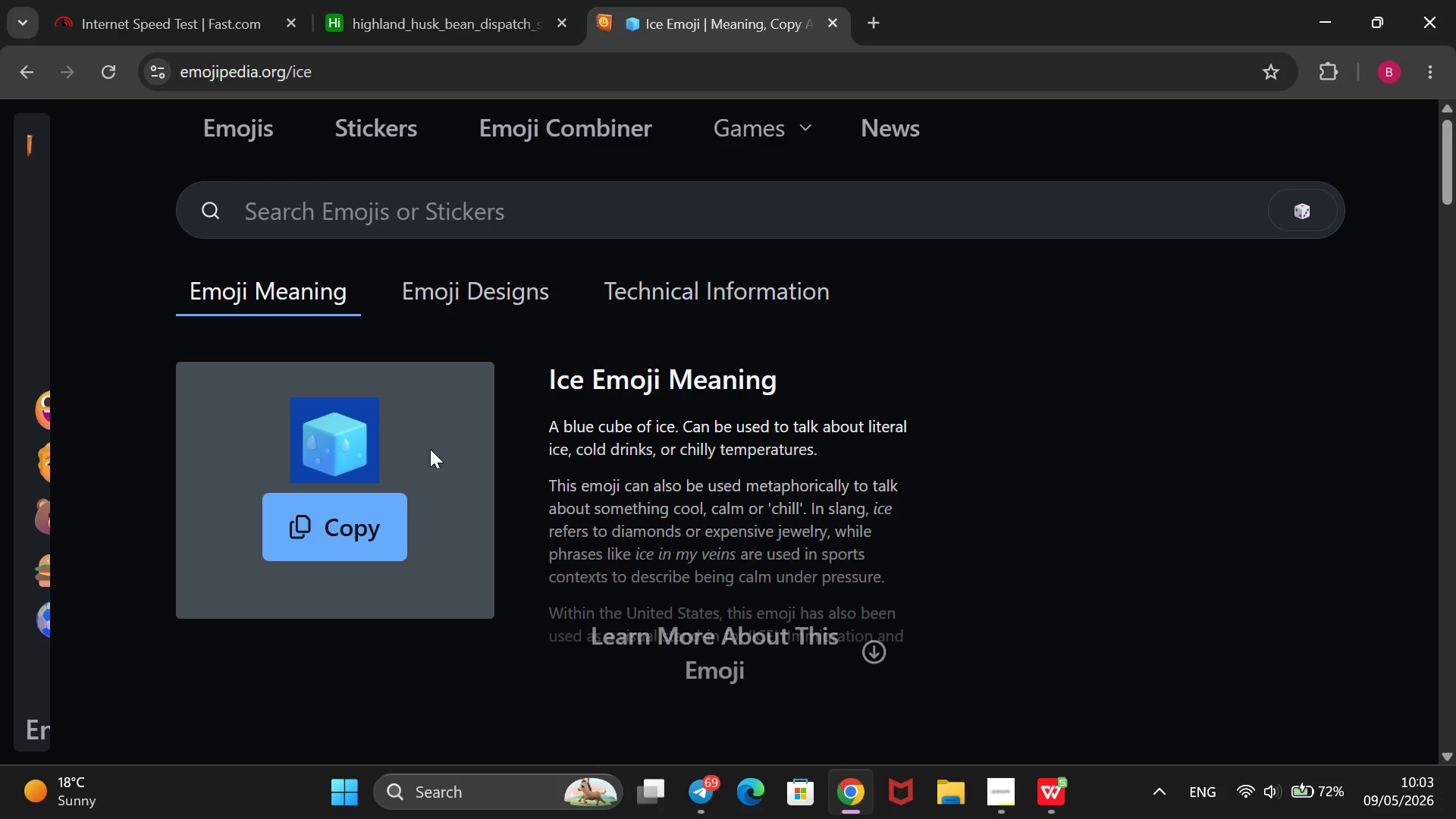 
scroll: coordinate [462, 475], scroll_direction: down, amount: 6.0
 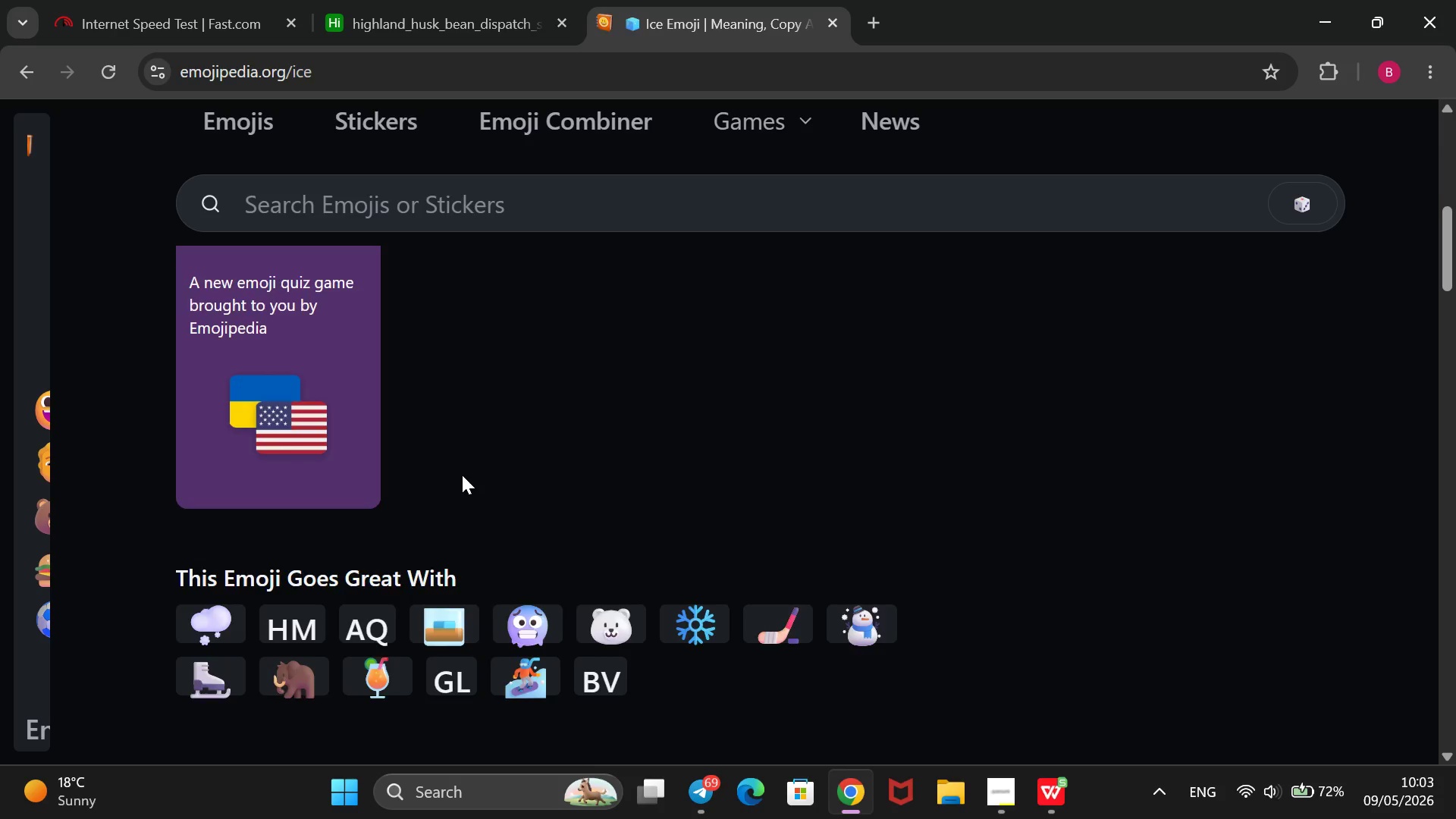 
scroll: coordinate [462, 475], scroll_direction: up, amount: 10.0
 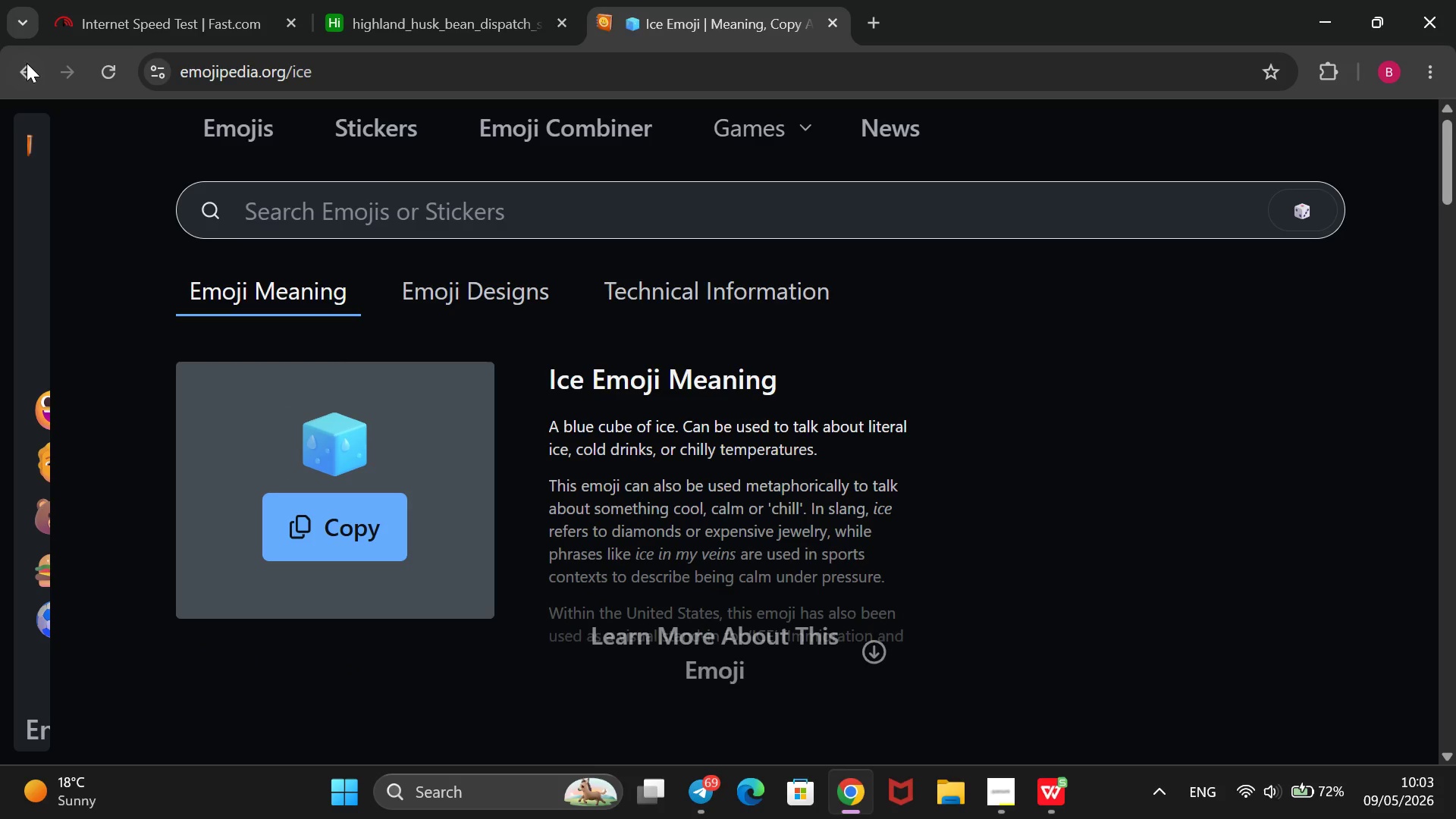 
left_click([27, 74])
 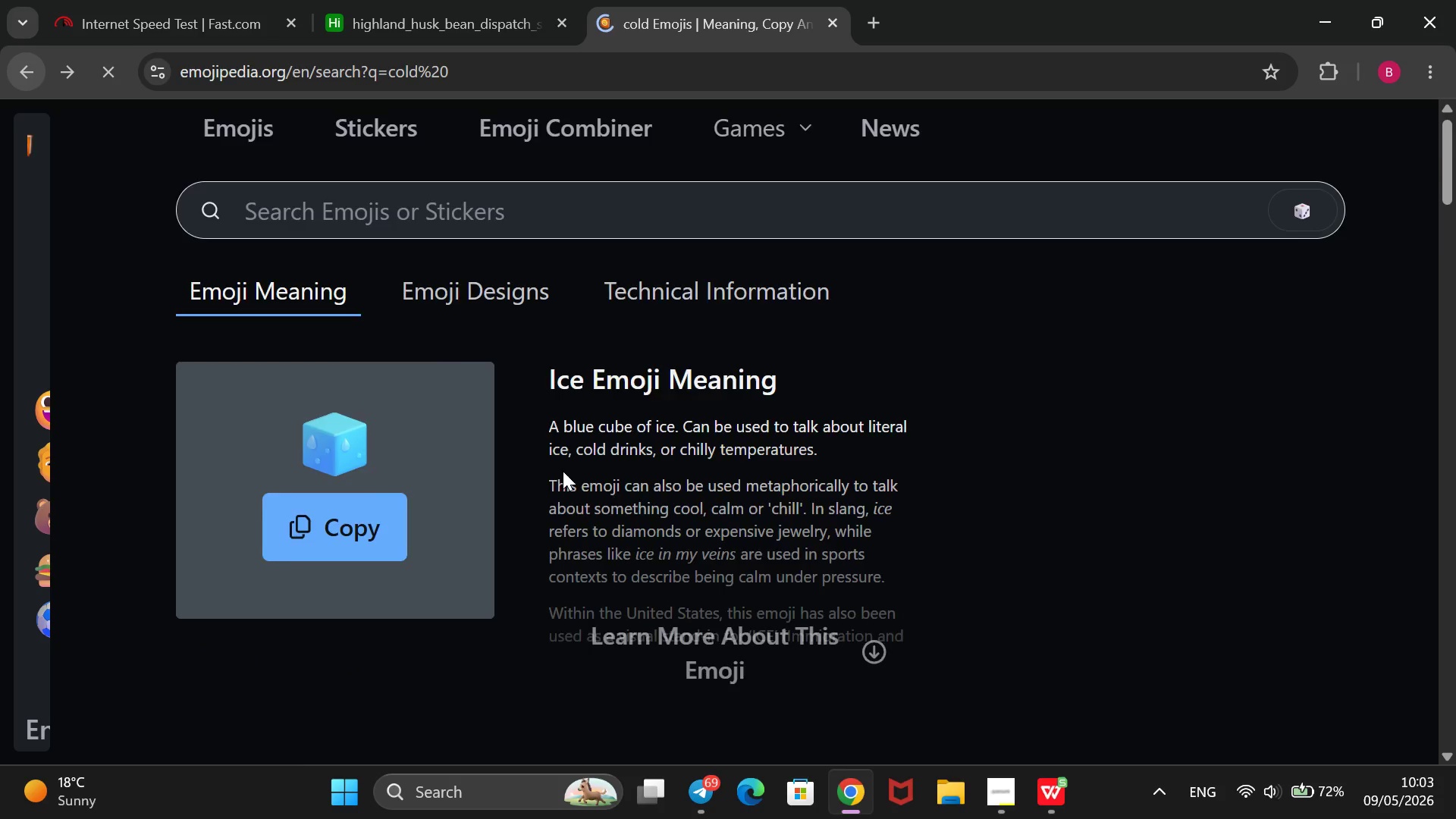 
scroll: coordinate [563, 471], scroll_direction: down, amount: 10.0
 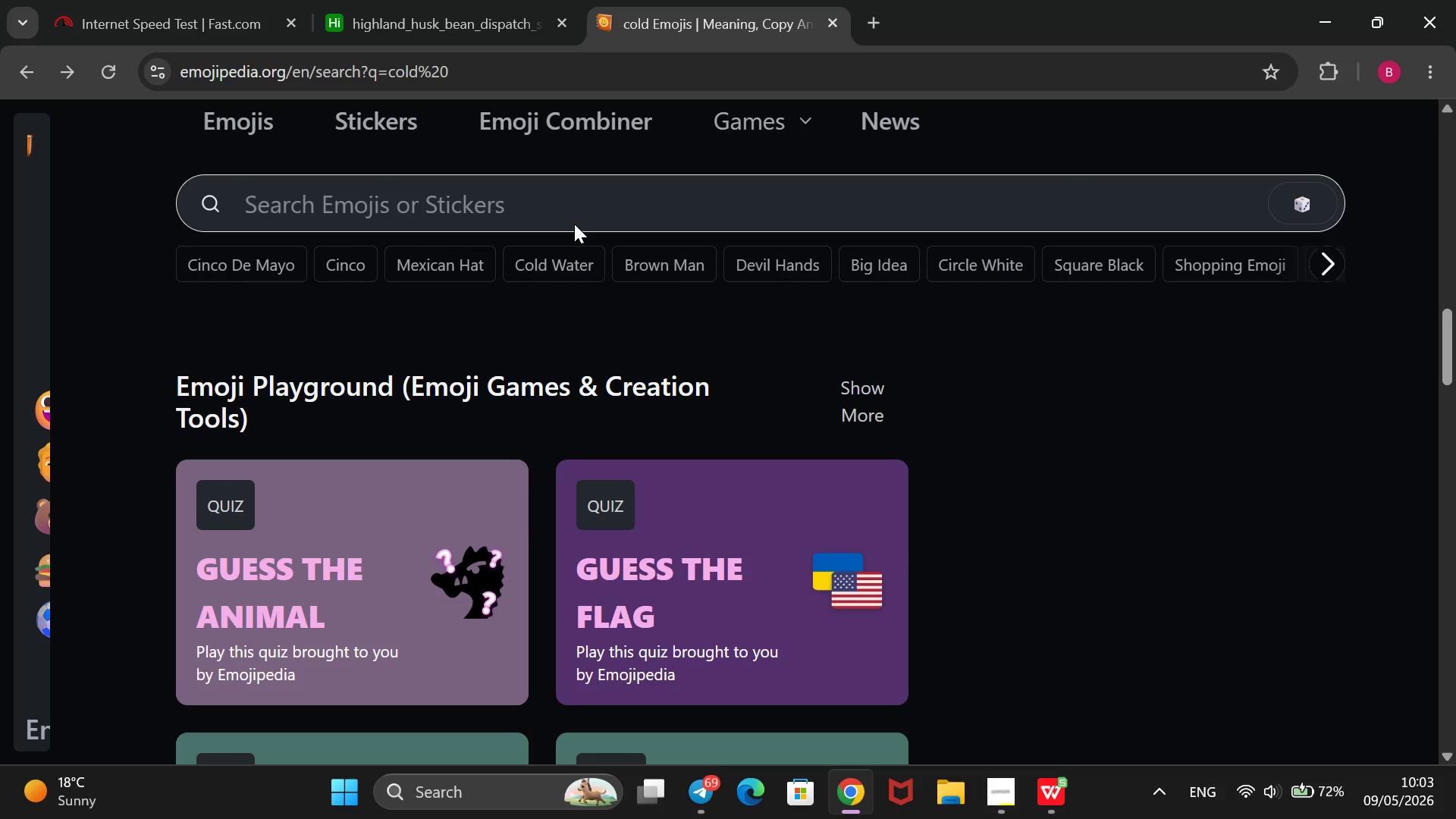 
type(cold warning)
 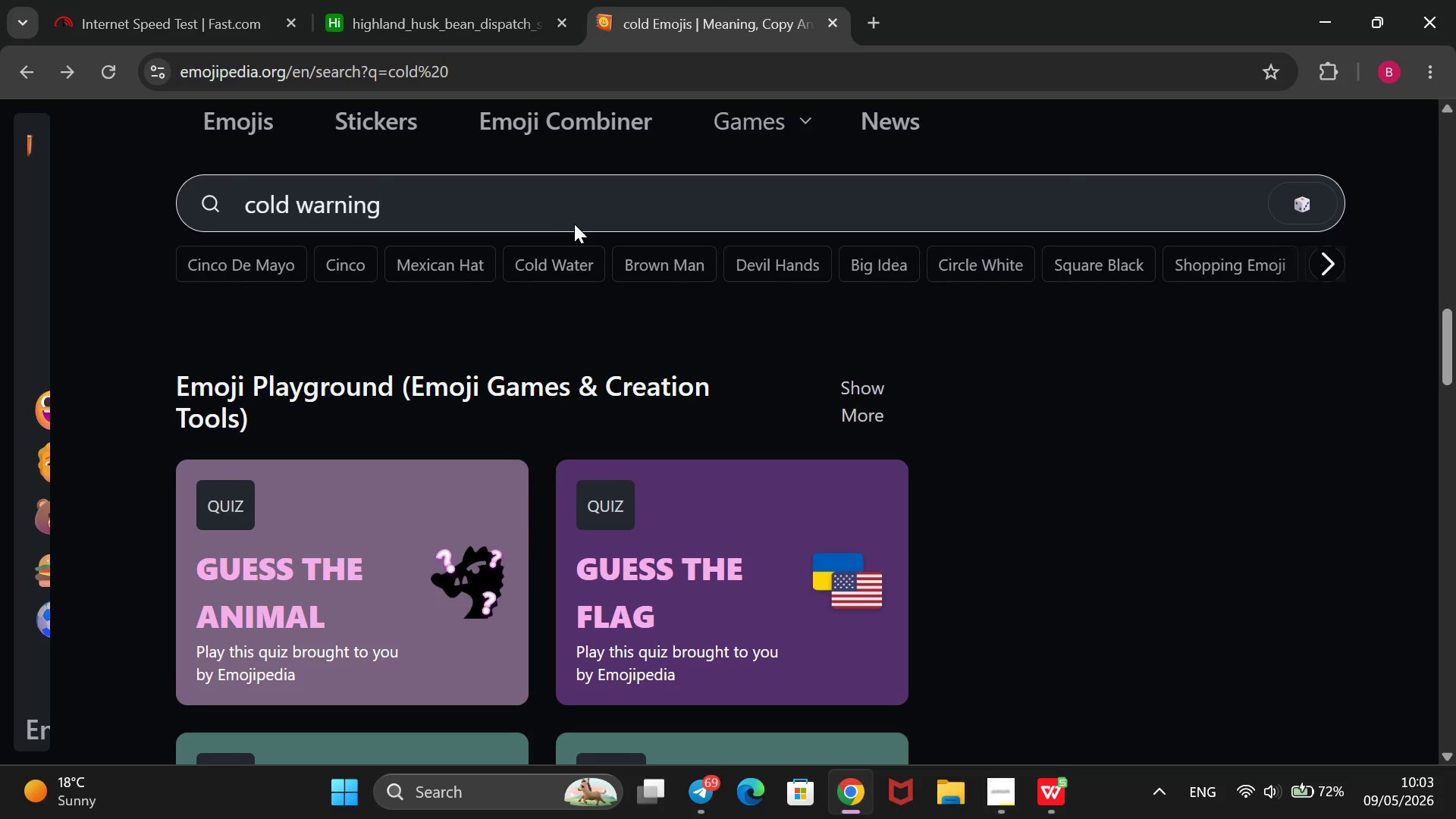 
key(Enter)
 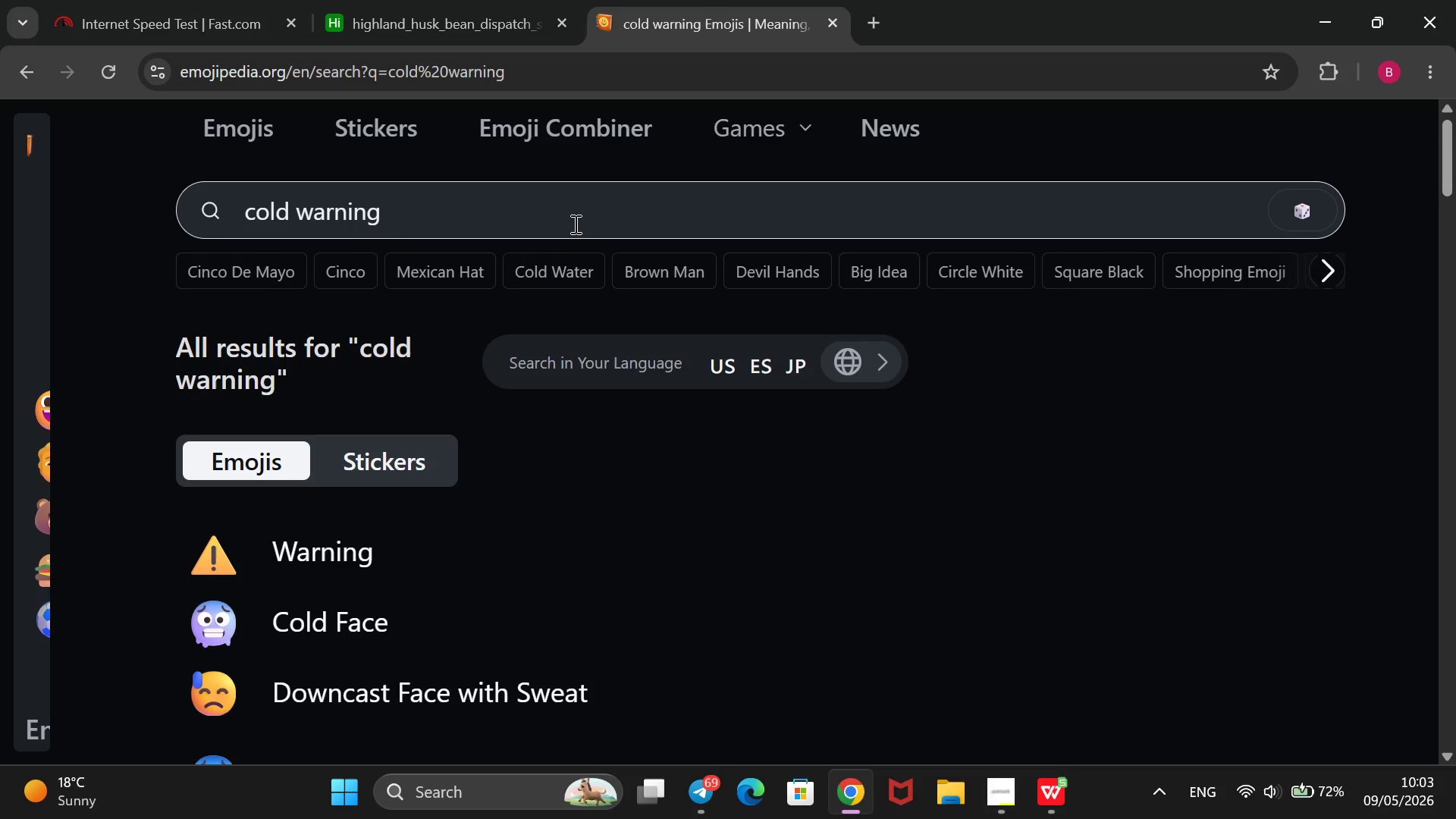 
scroll: coordinate [574, 224], scroll_direction: down, amount: 5.0
 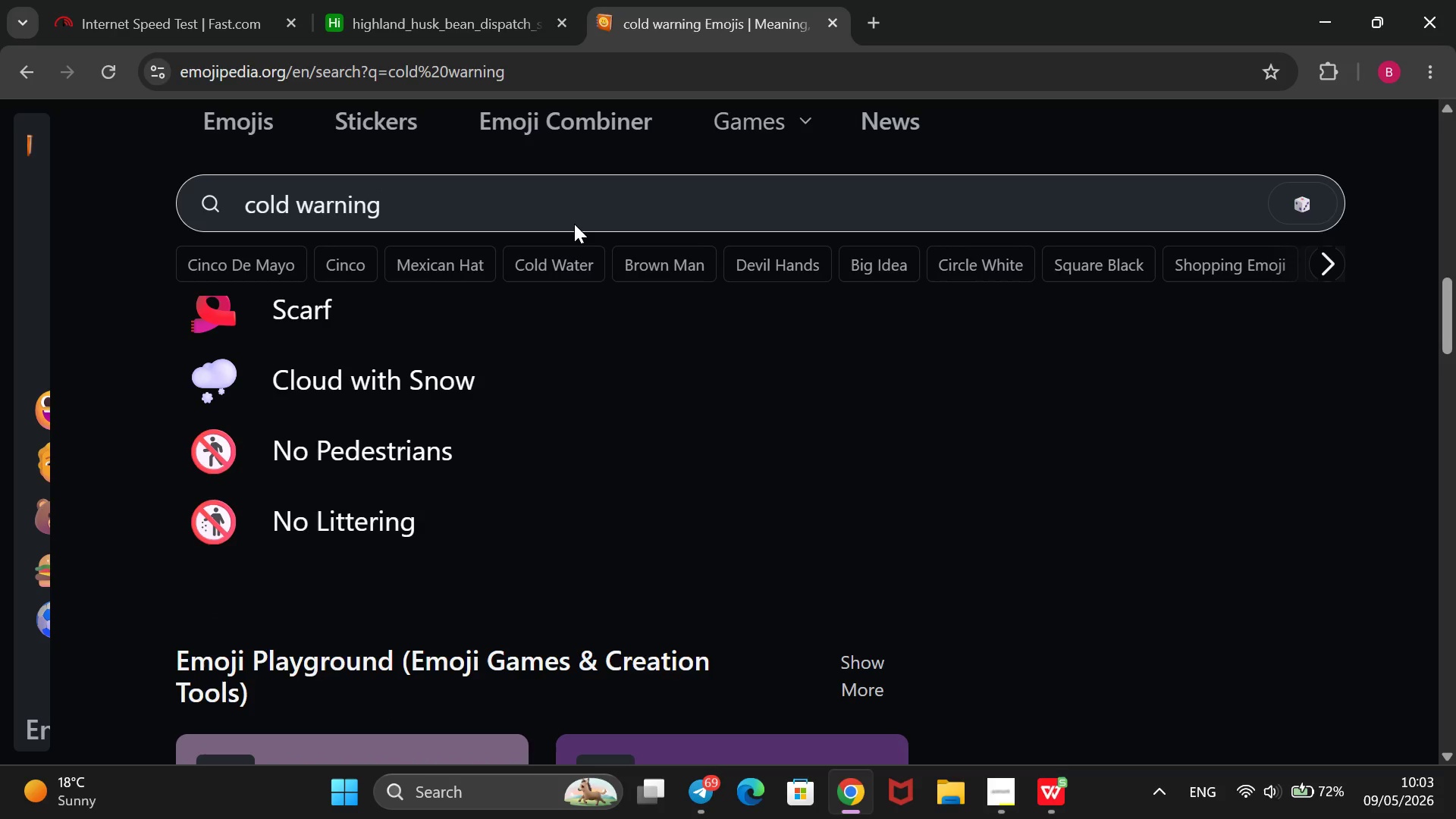 
wait(8.38)
 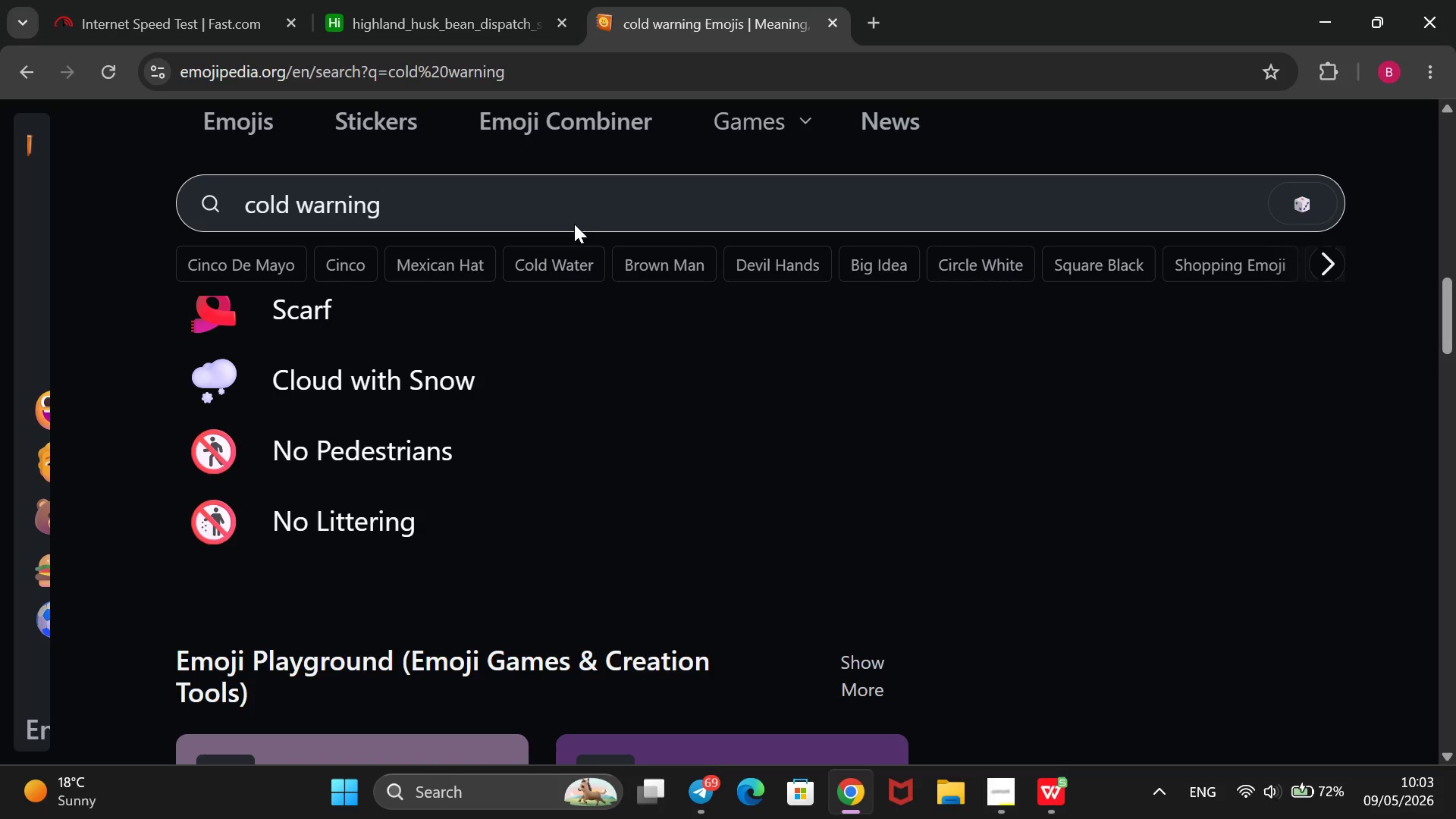 
hold_key(key=Backspace, duration=1.52)
 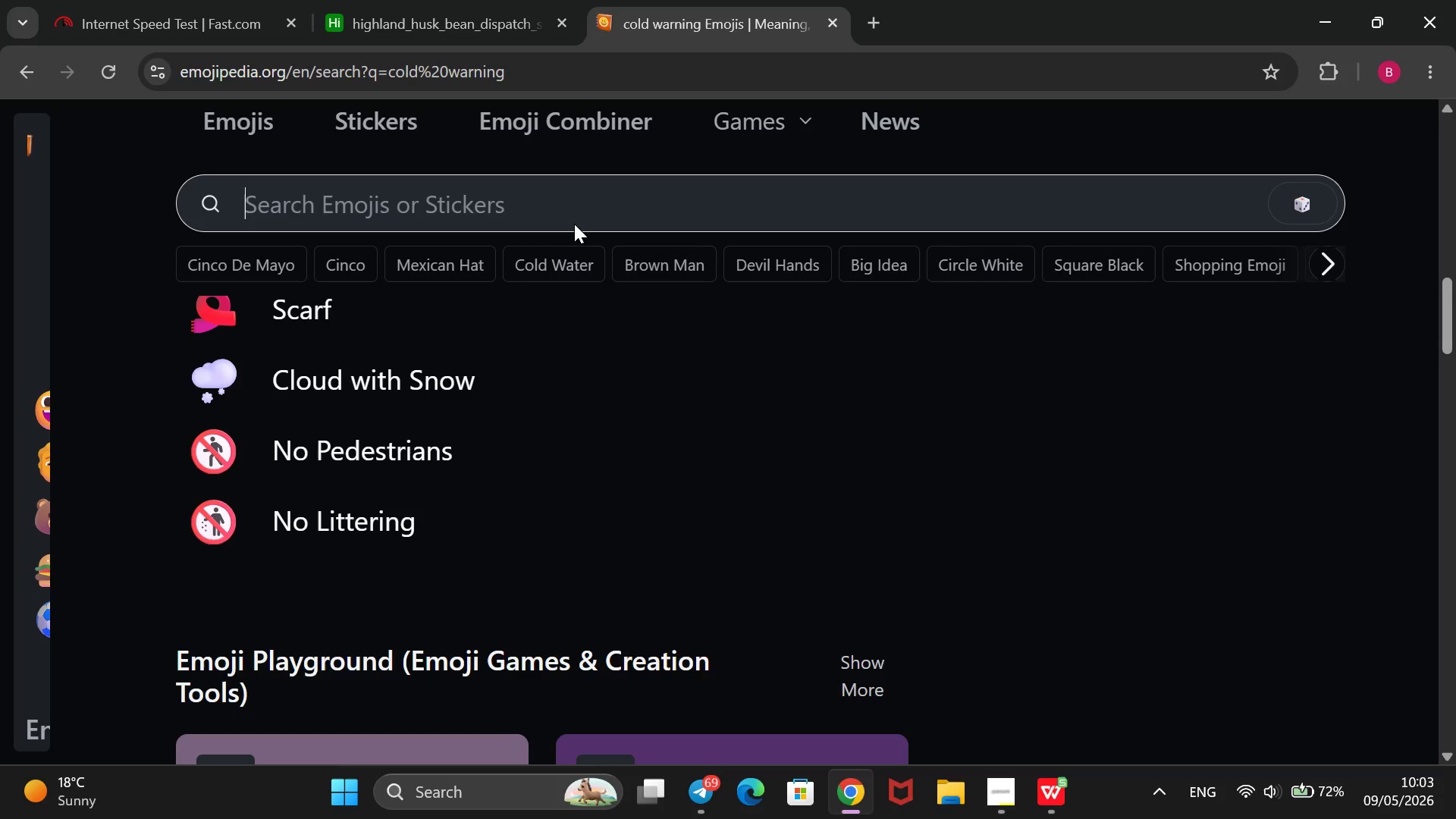 
key(Backspace)
 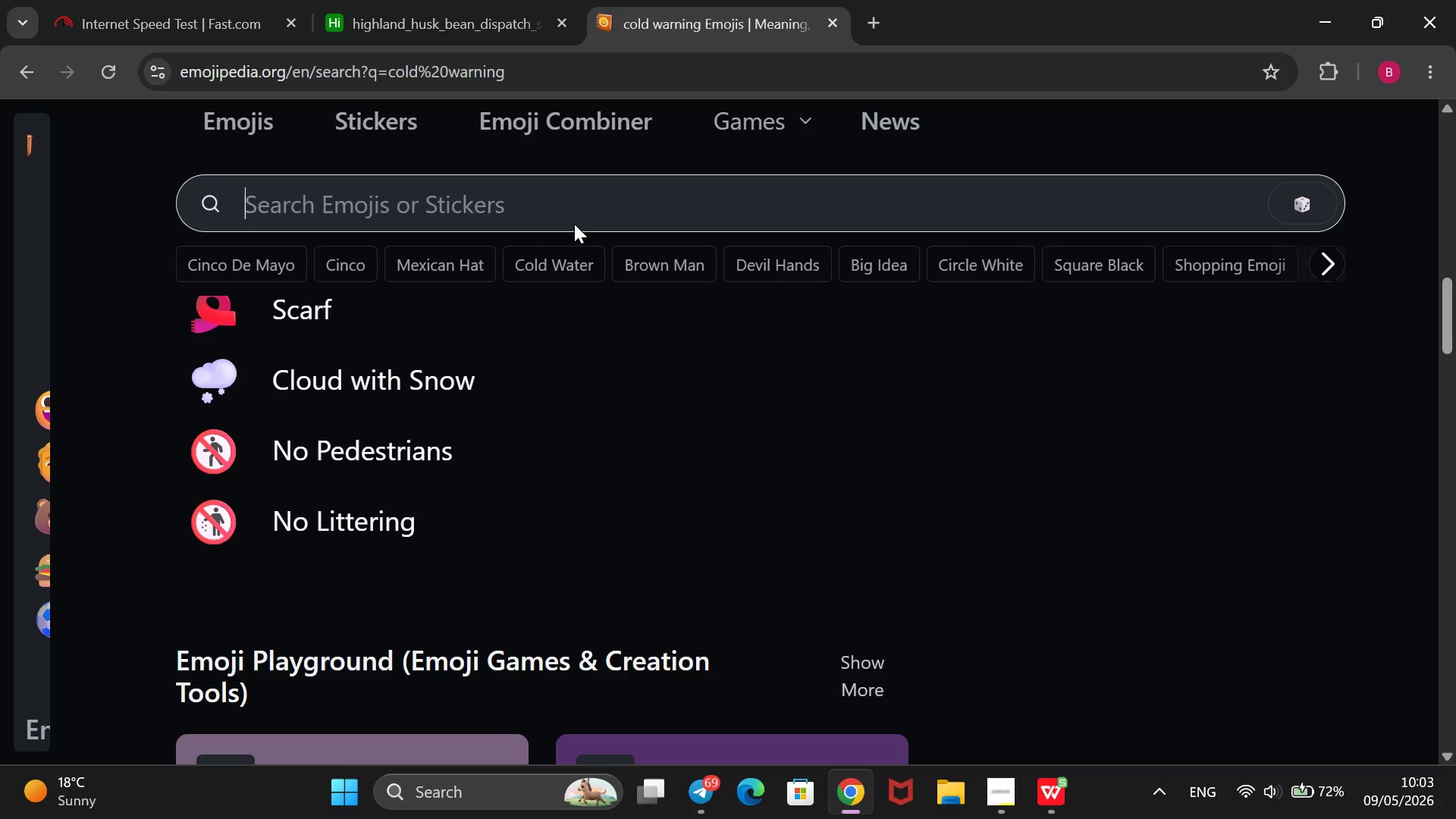 
wait(6.28)
 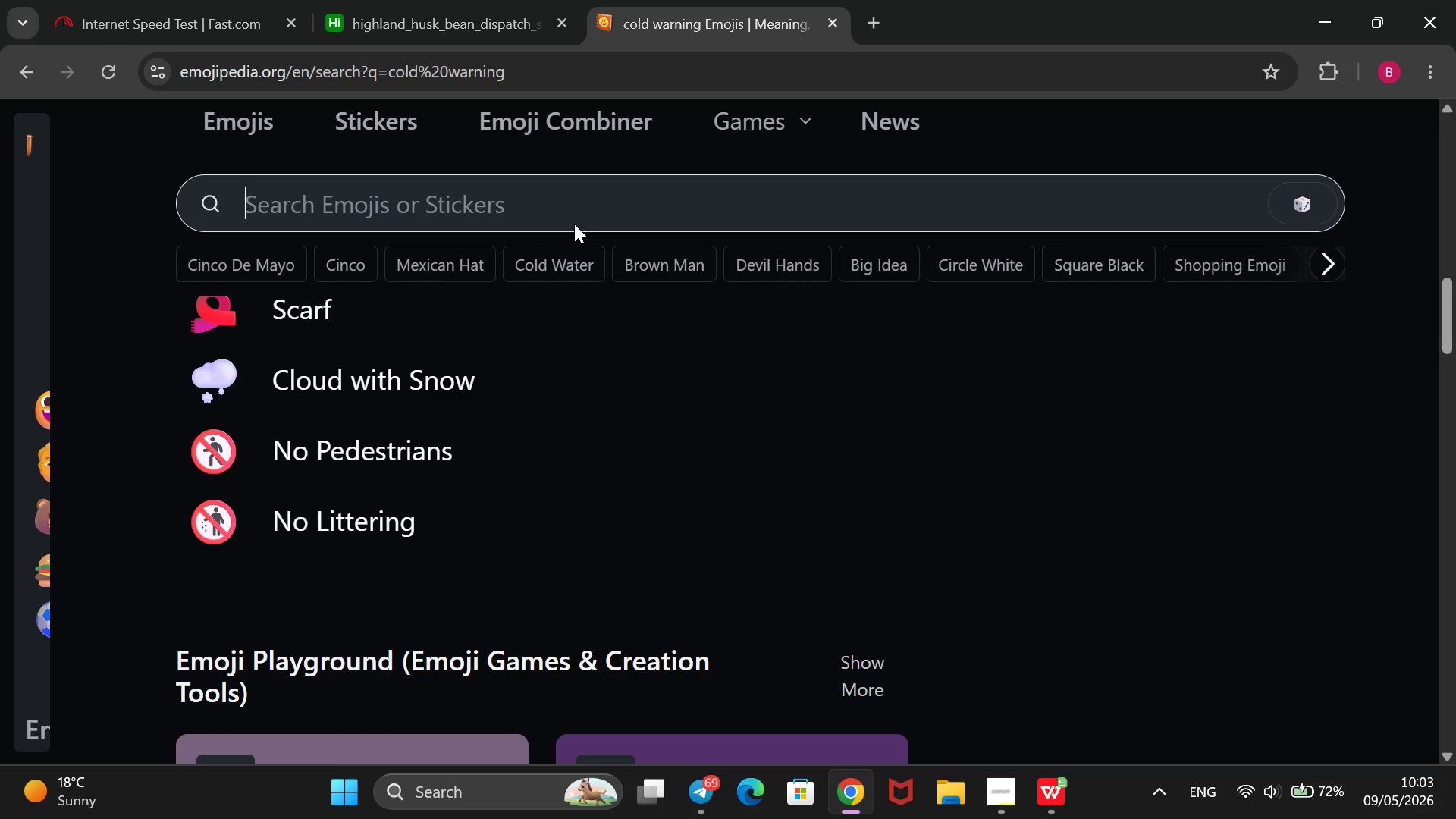 
left_click([430, 0])
 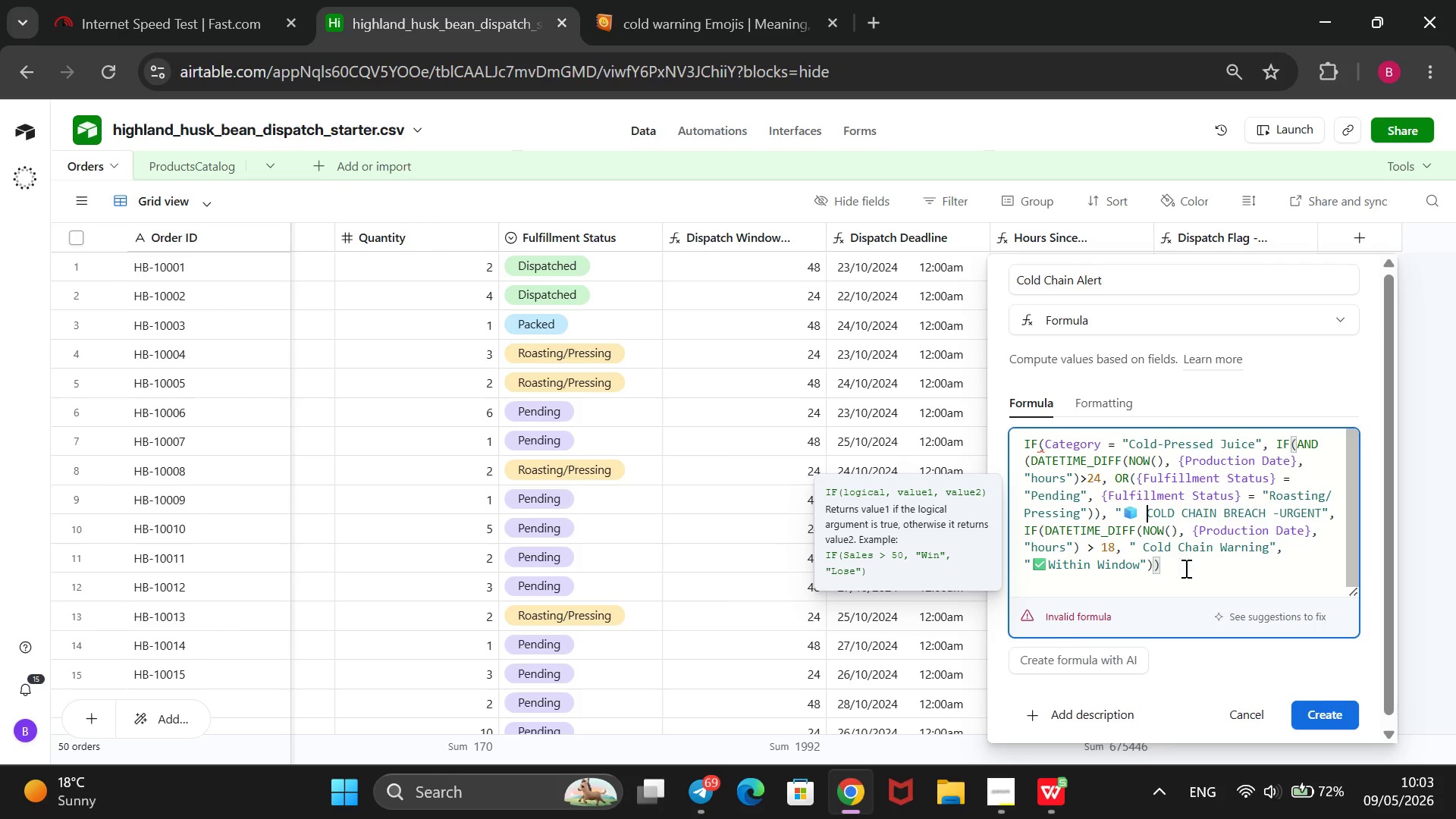 
left_click([1181, 576])
 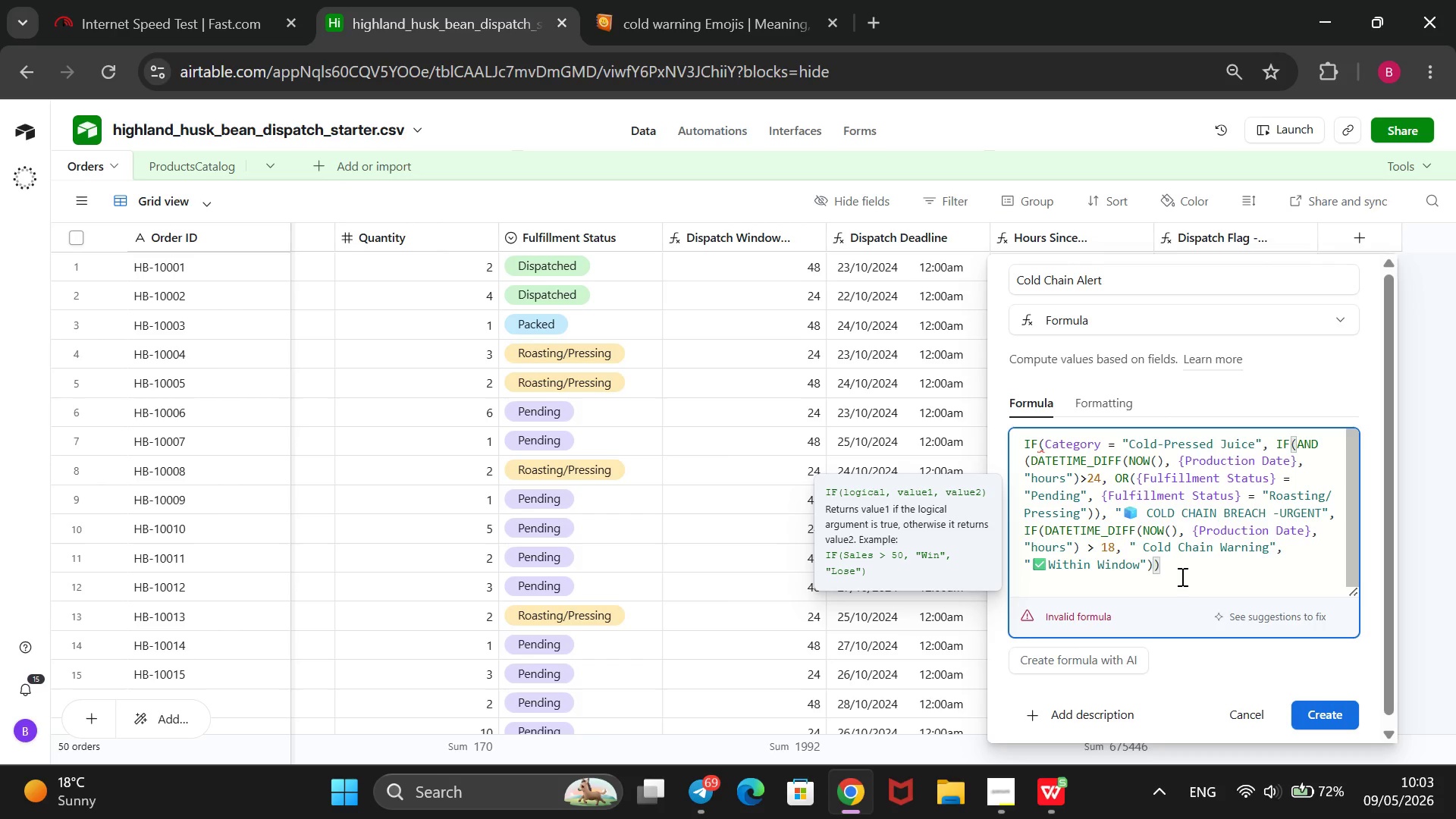 
hold_key(key=ShiftRight, duration=0.39)
 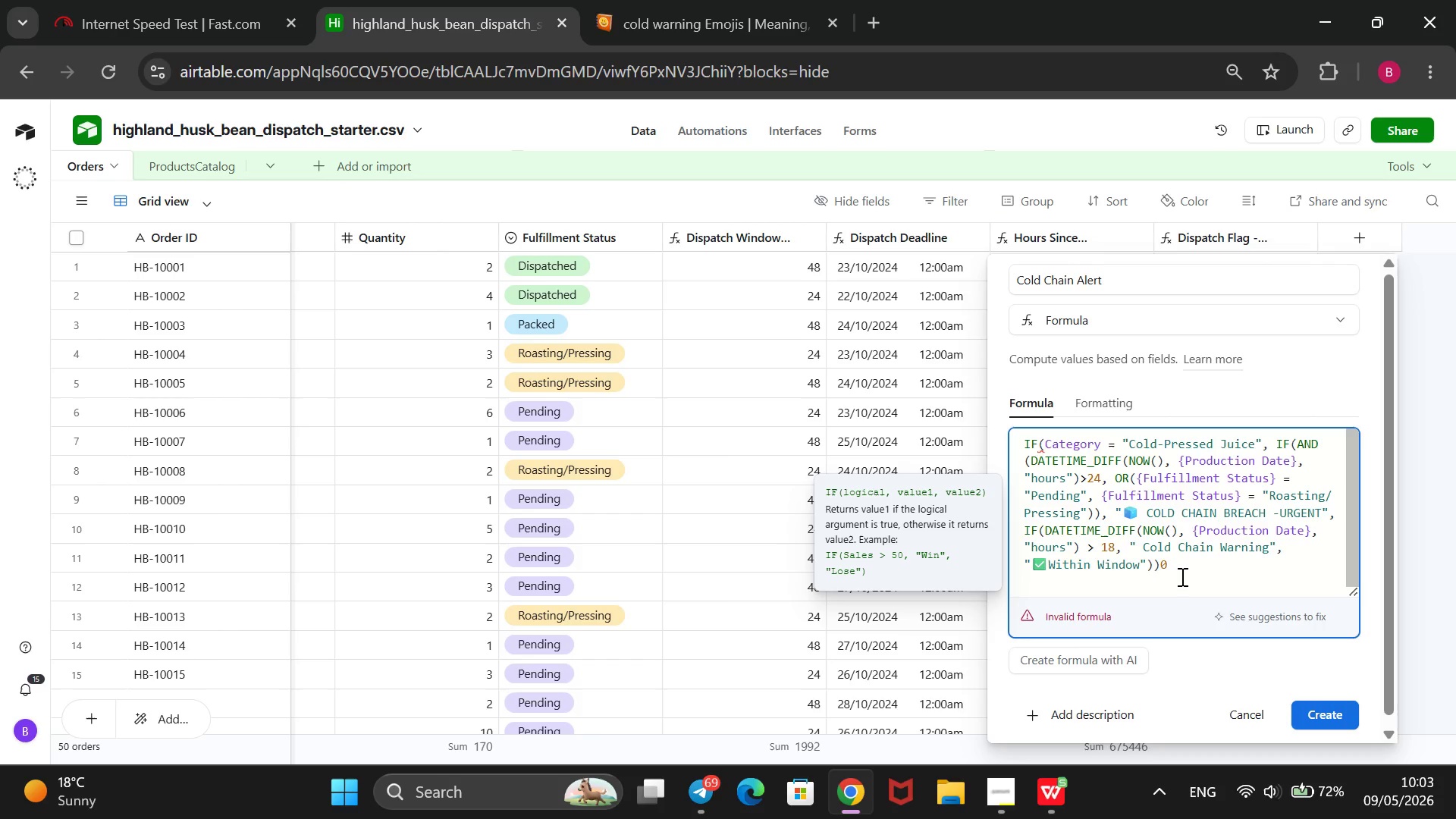 
key(0)
 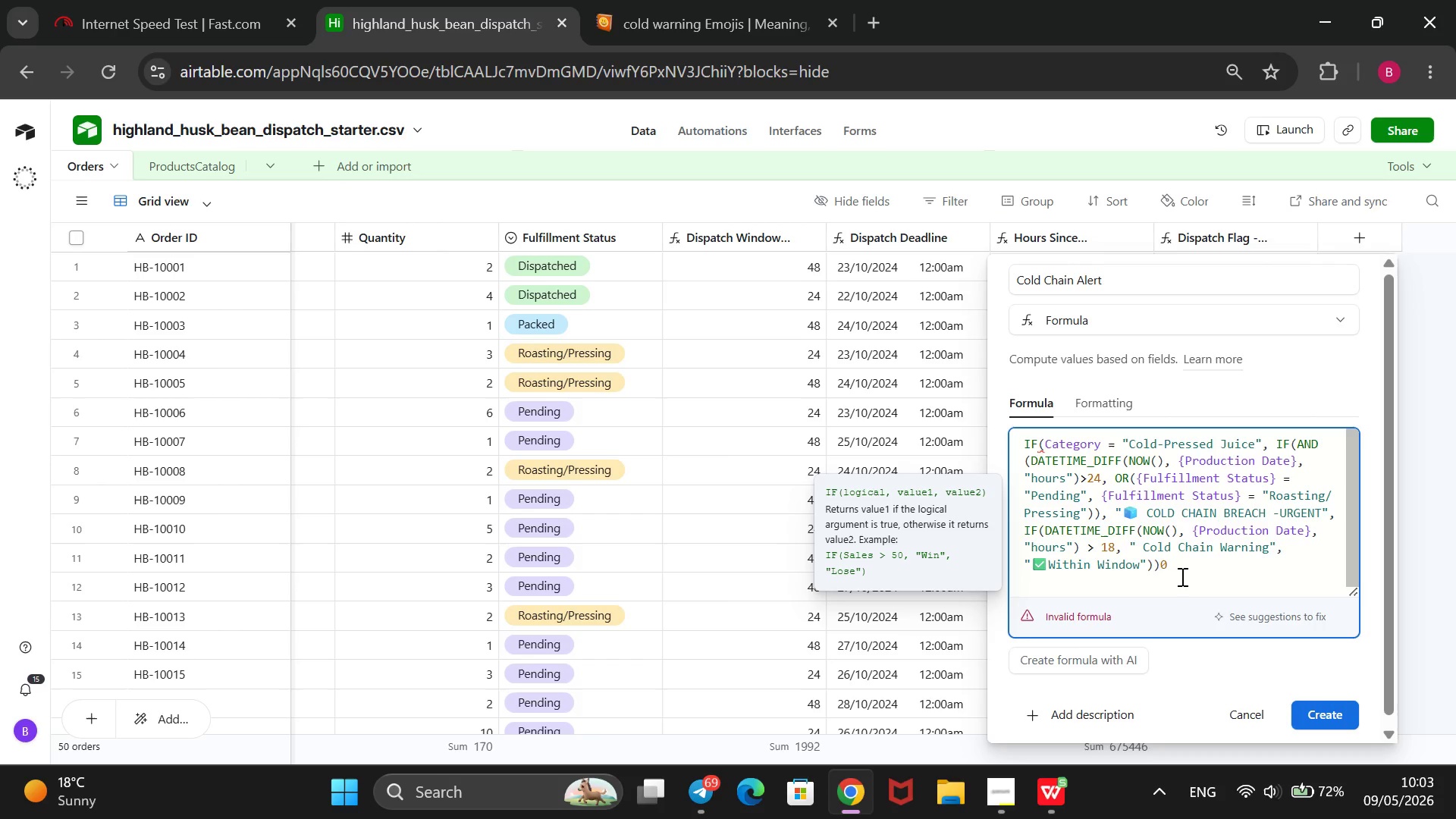 
key(Backspace)
 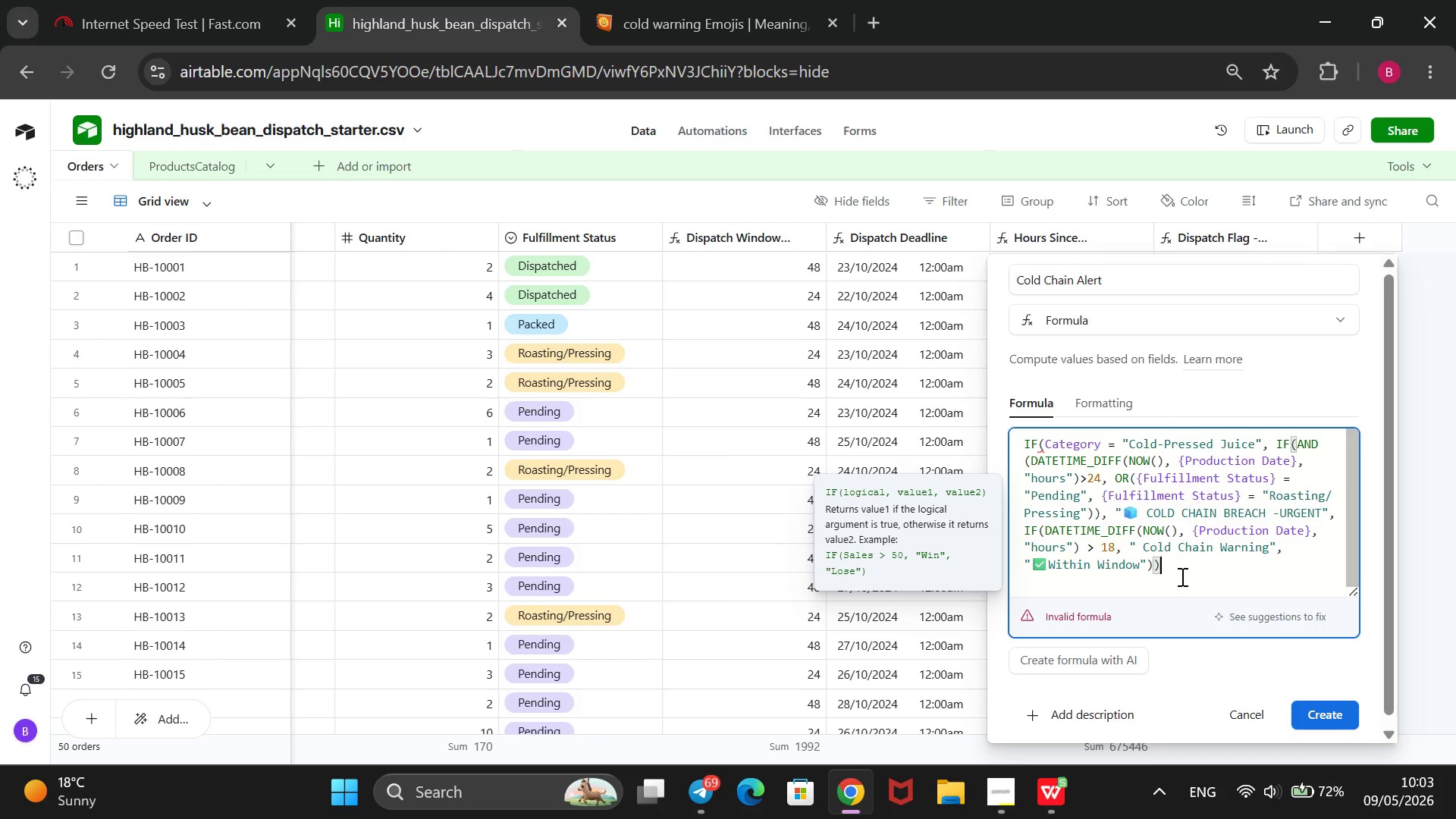 
key(Shift+0)
 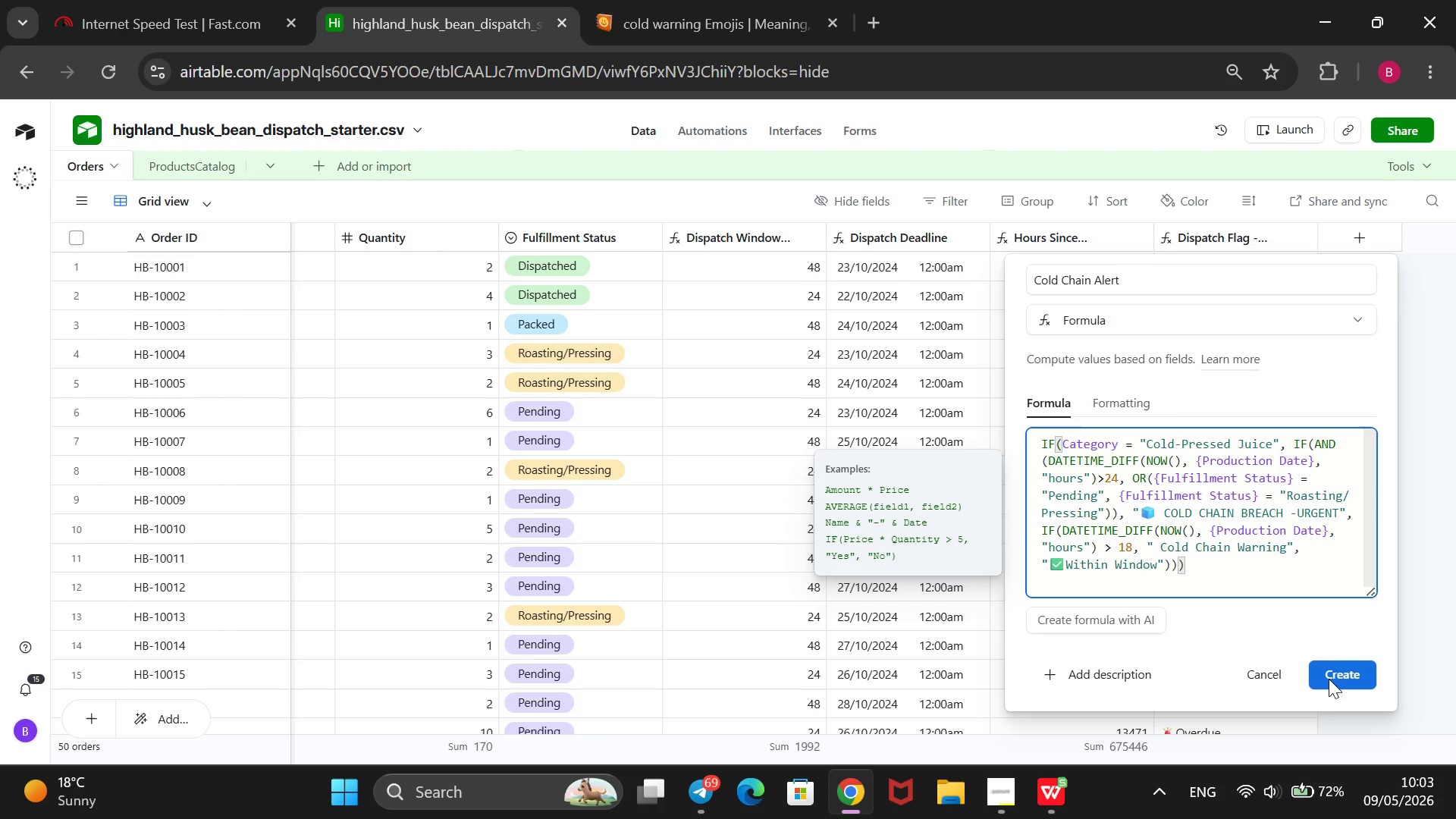 
left_click([1335, 671])
 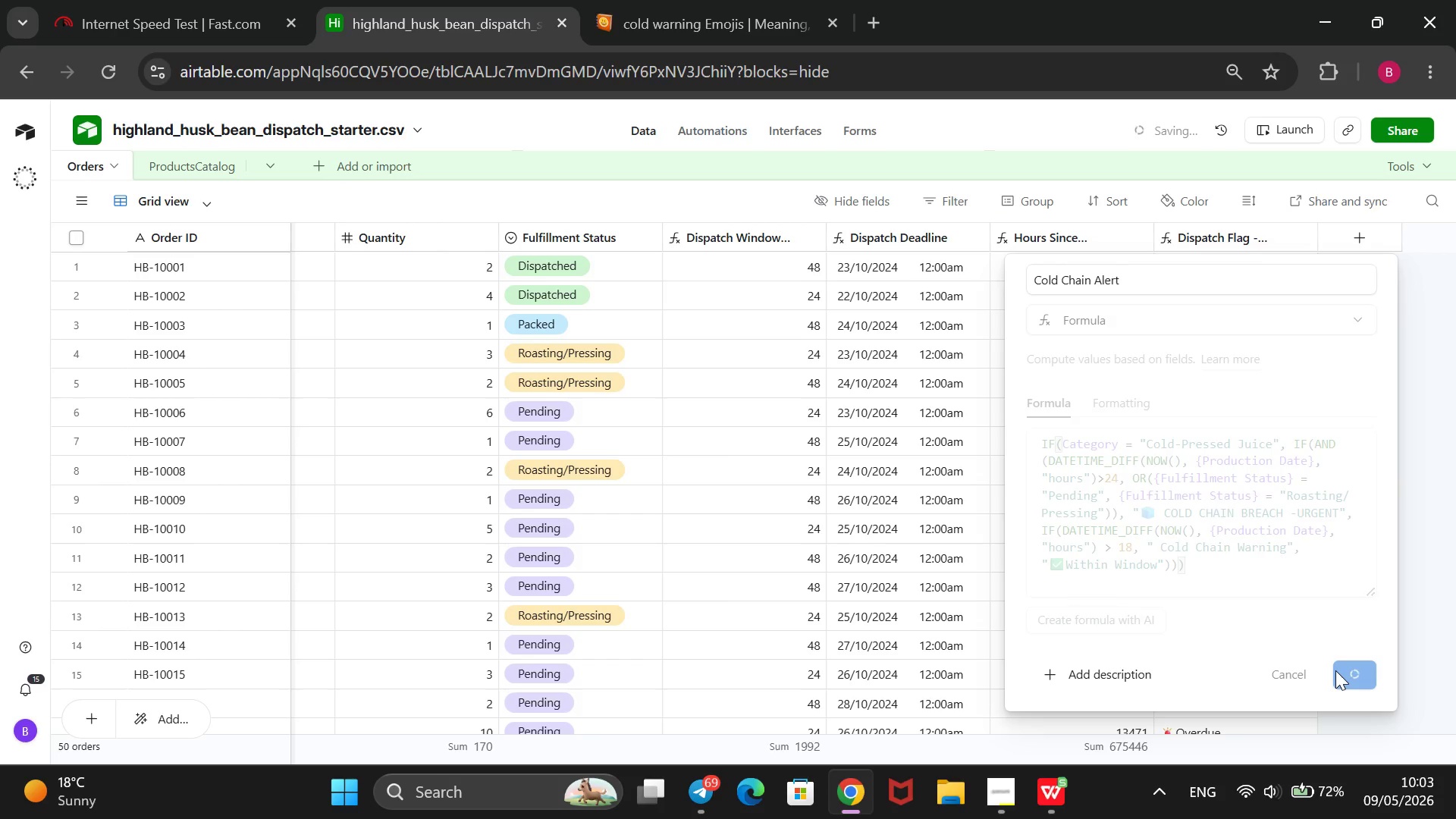 
wait(9.62)
 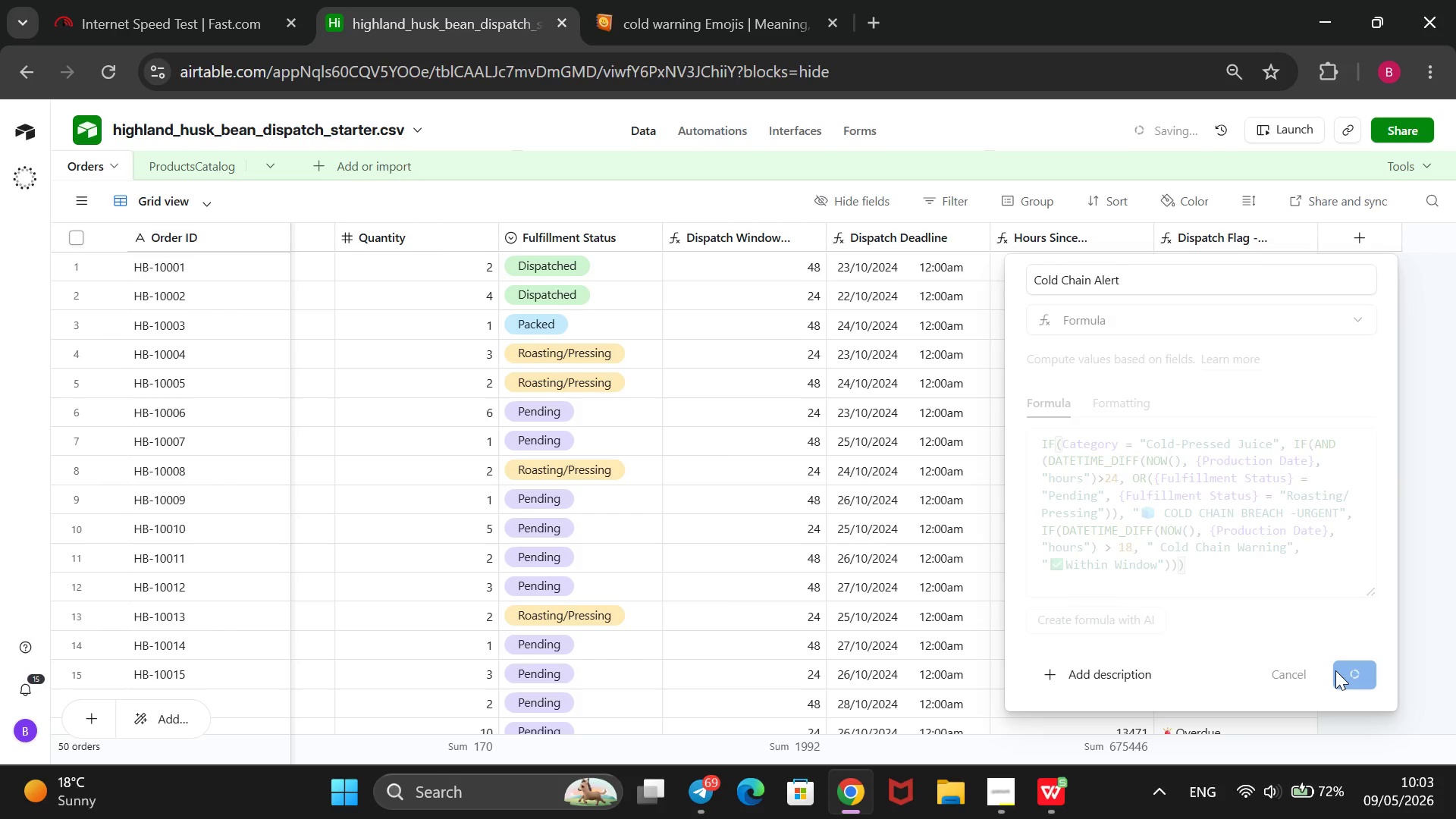 
left_click([1006, 789])